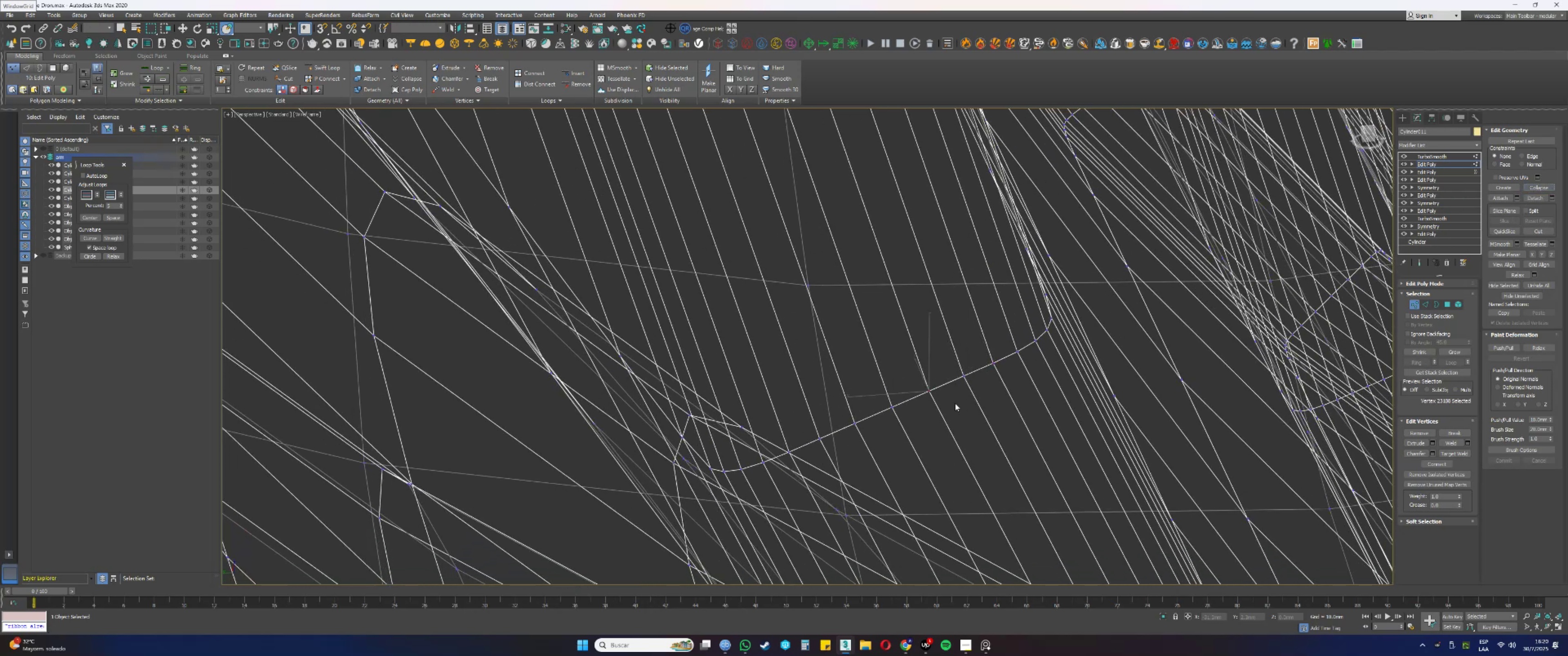 
left_click_drag(start_coordinate=[907, 416], to_coordinate=[884, 398])
 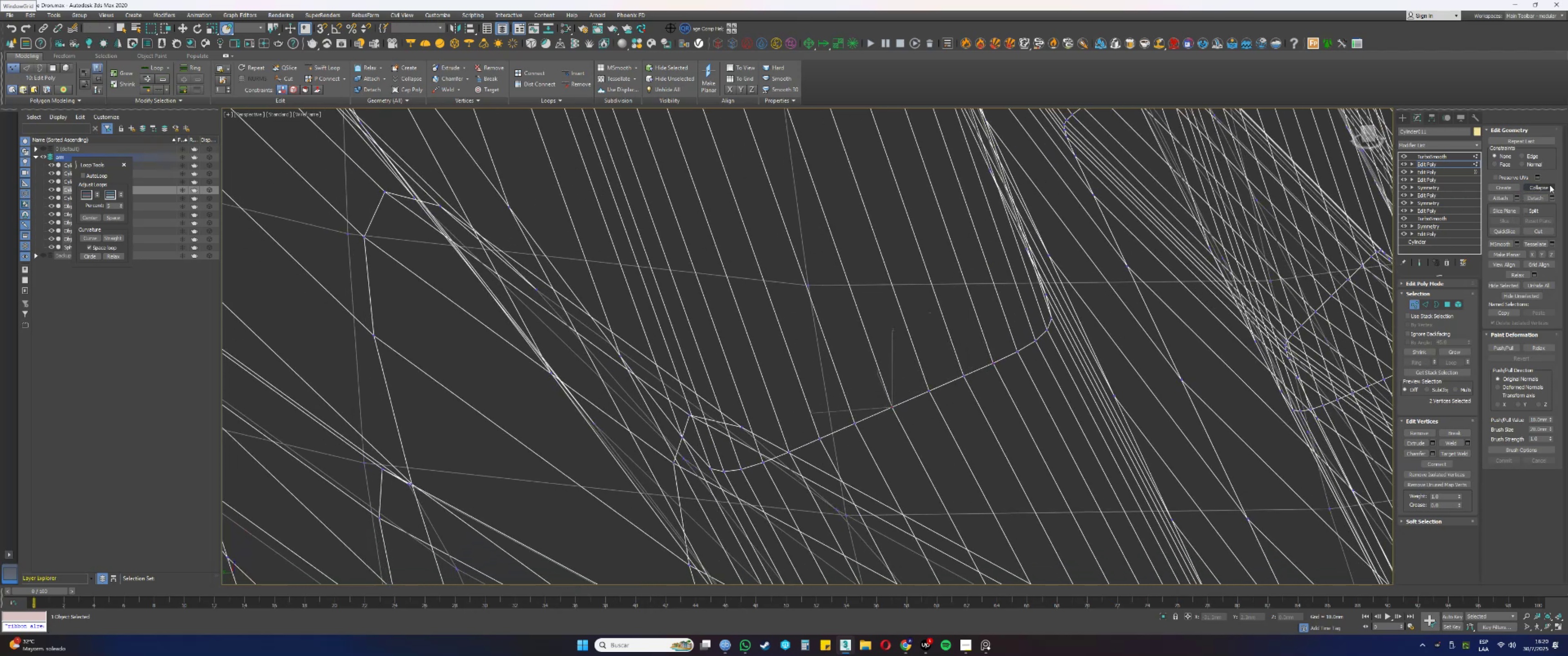 
left_click([1549, 185])
 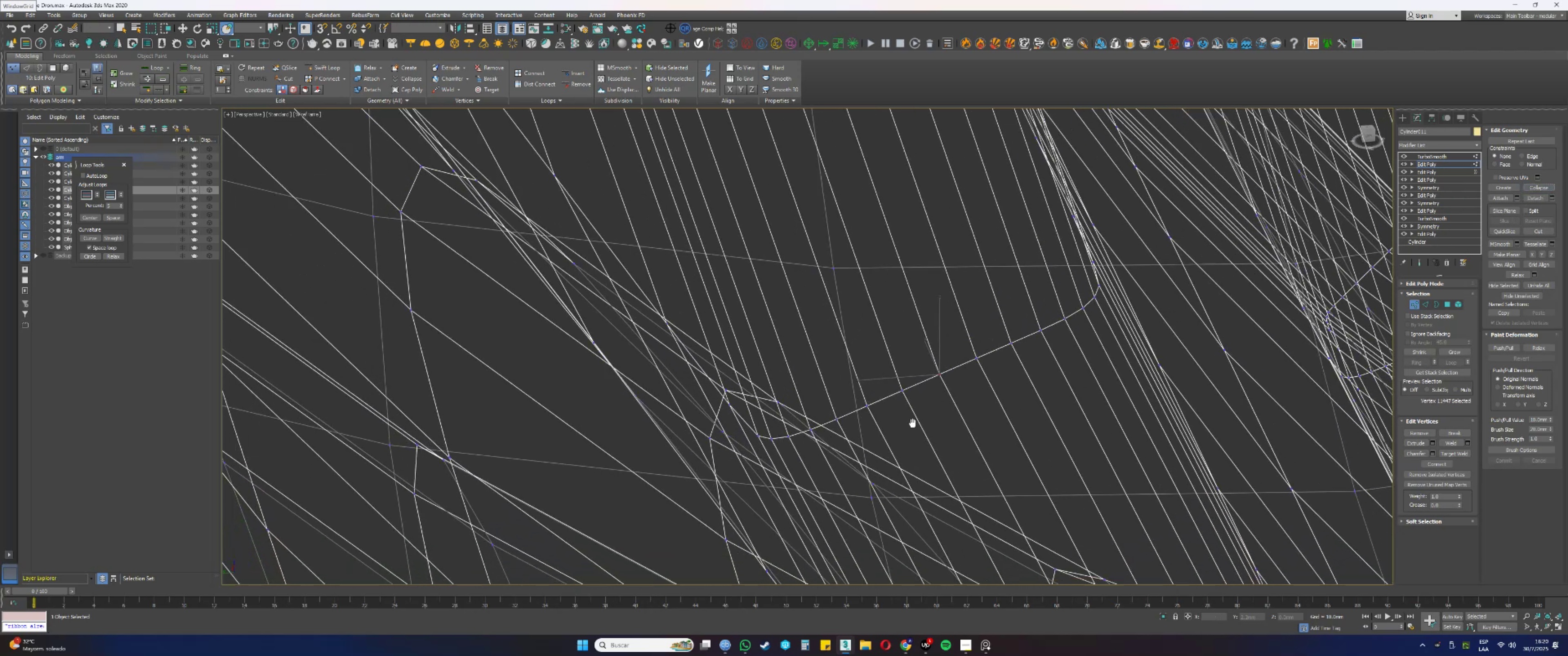 
left_click_drag(start_coordinate=[967, 381], to_coordinate=[931, 362])
 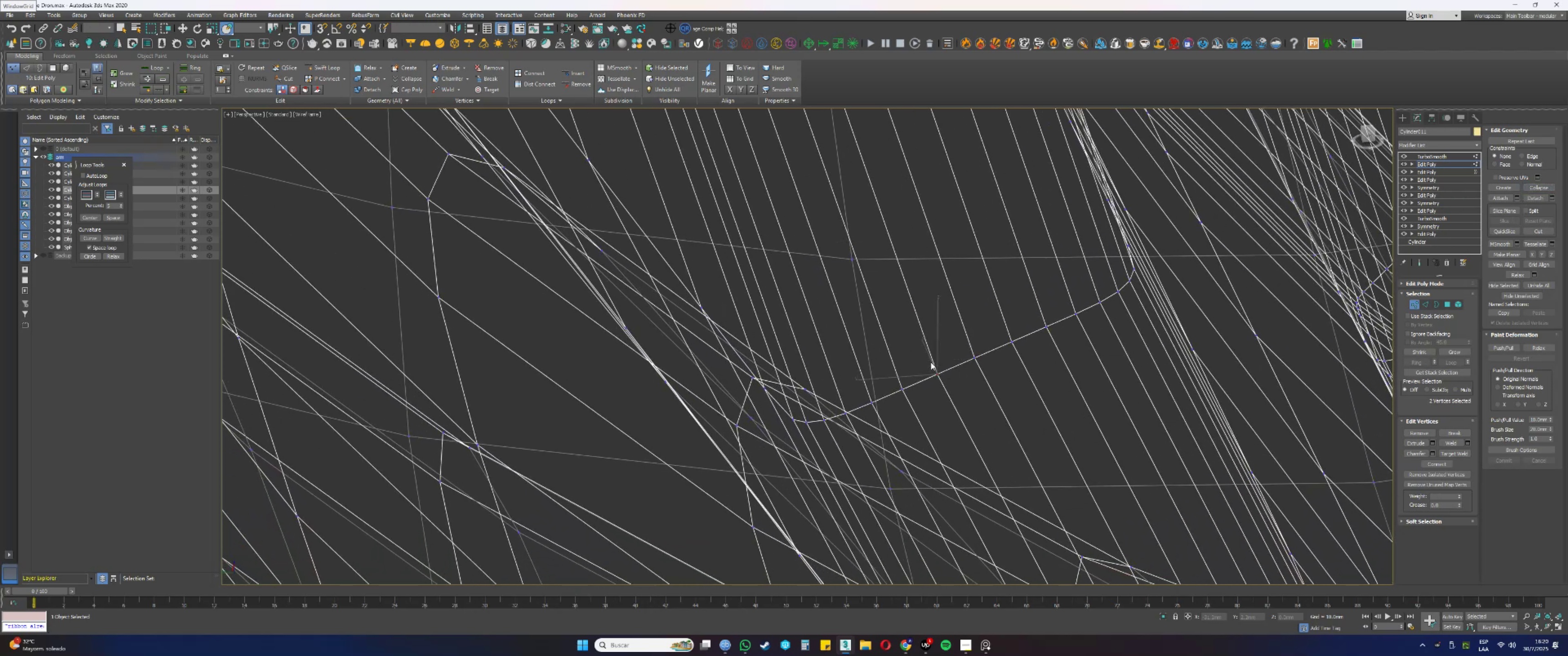 
hold_key(key=AltLeft, duration=0.56)
 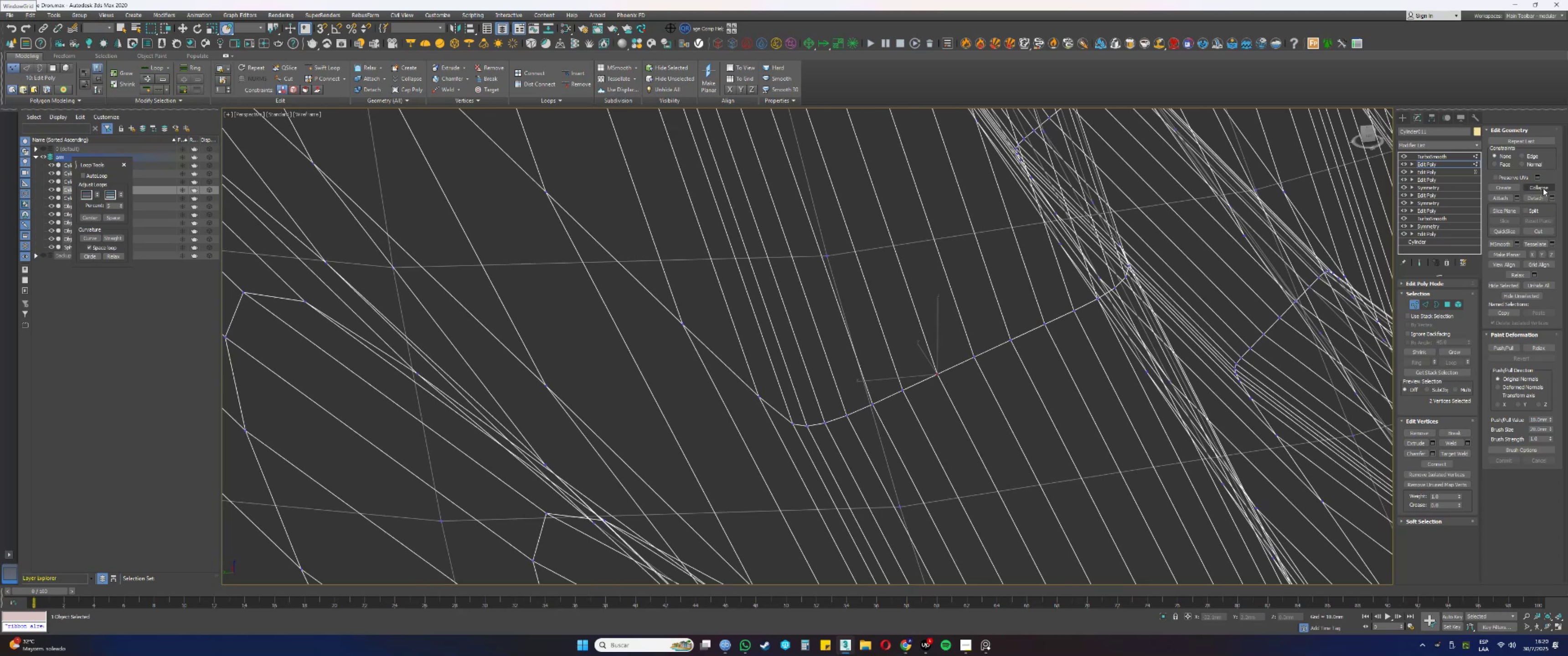 
left_click([1542, 187])
 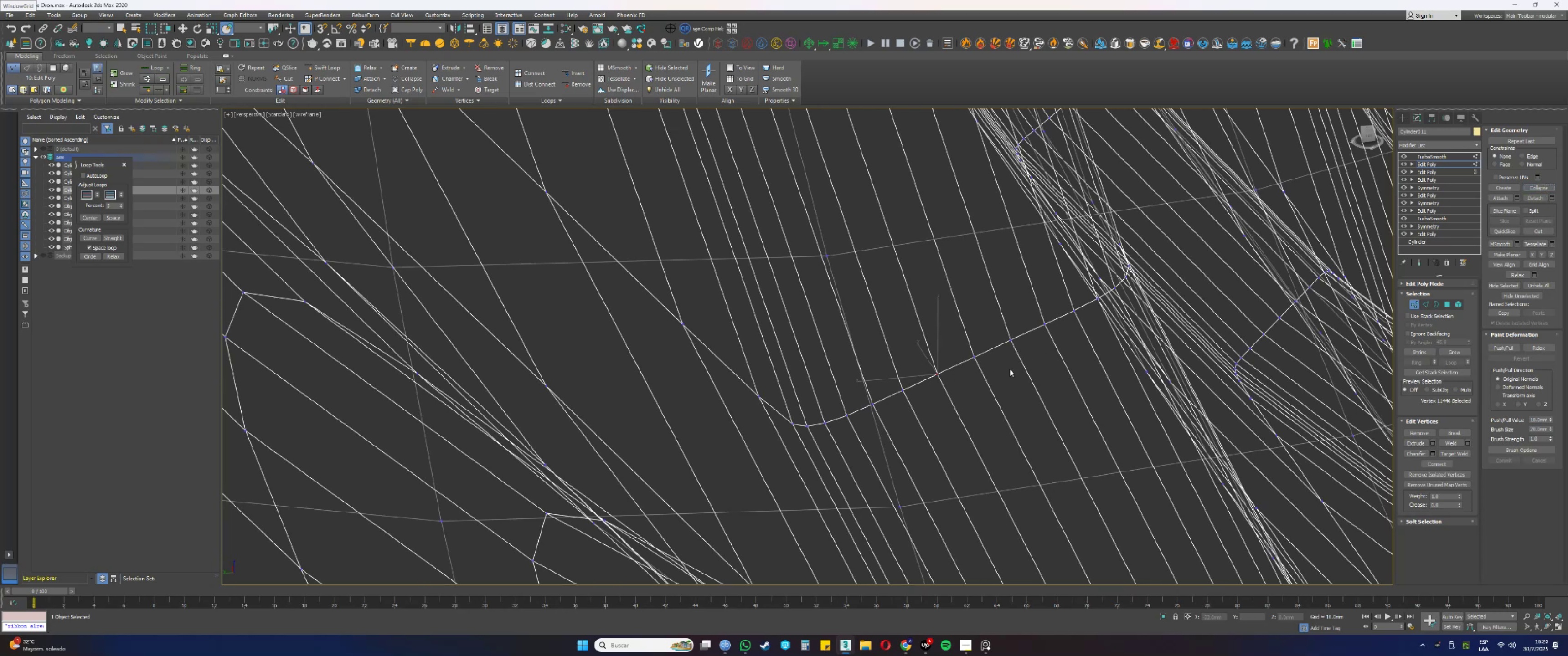 
left_click_drag(start_coordinate=[919, 404], to_coordinate=[893, 379])
 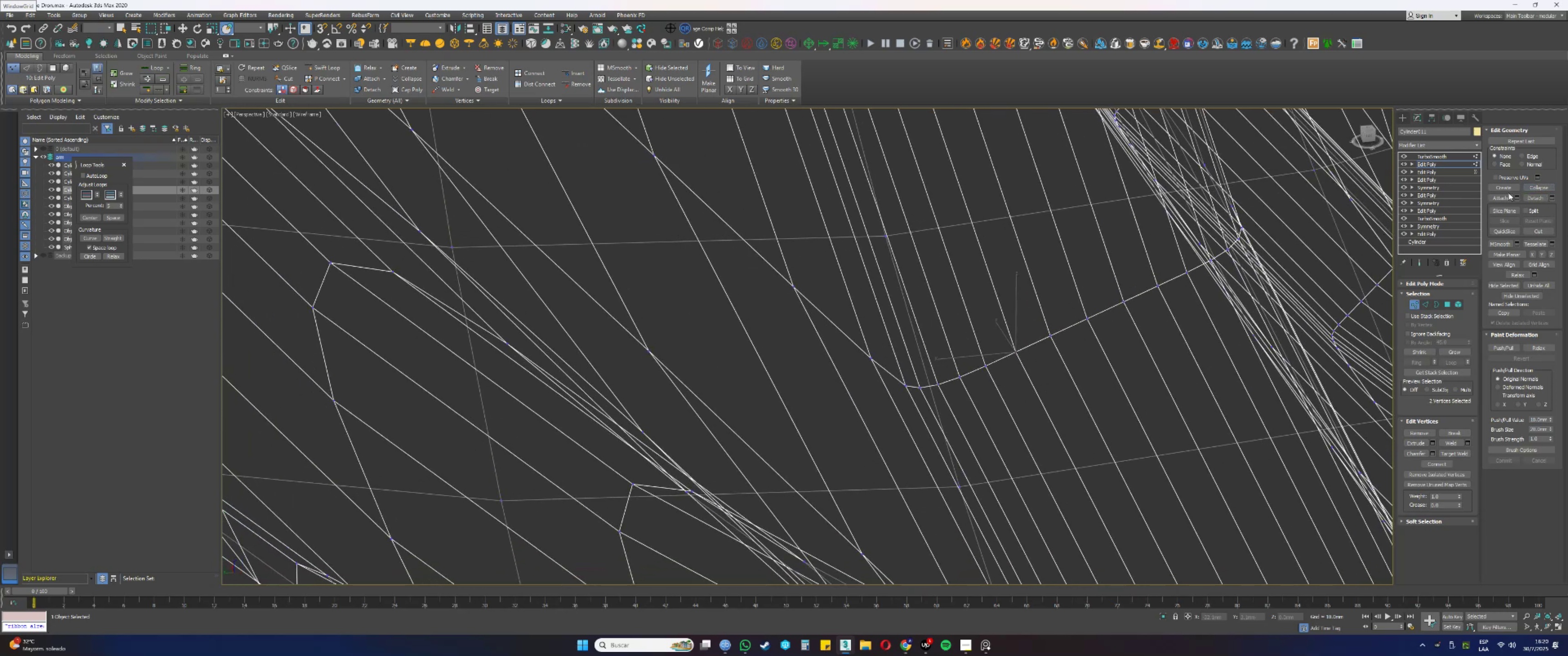 
left_click([1529, 188])
 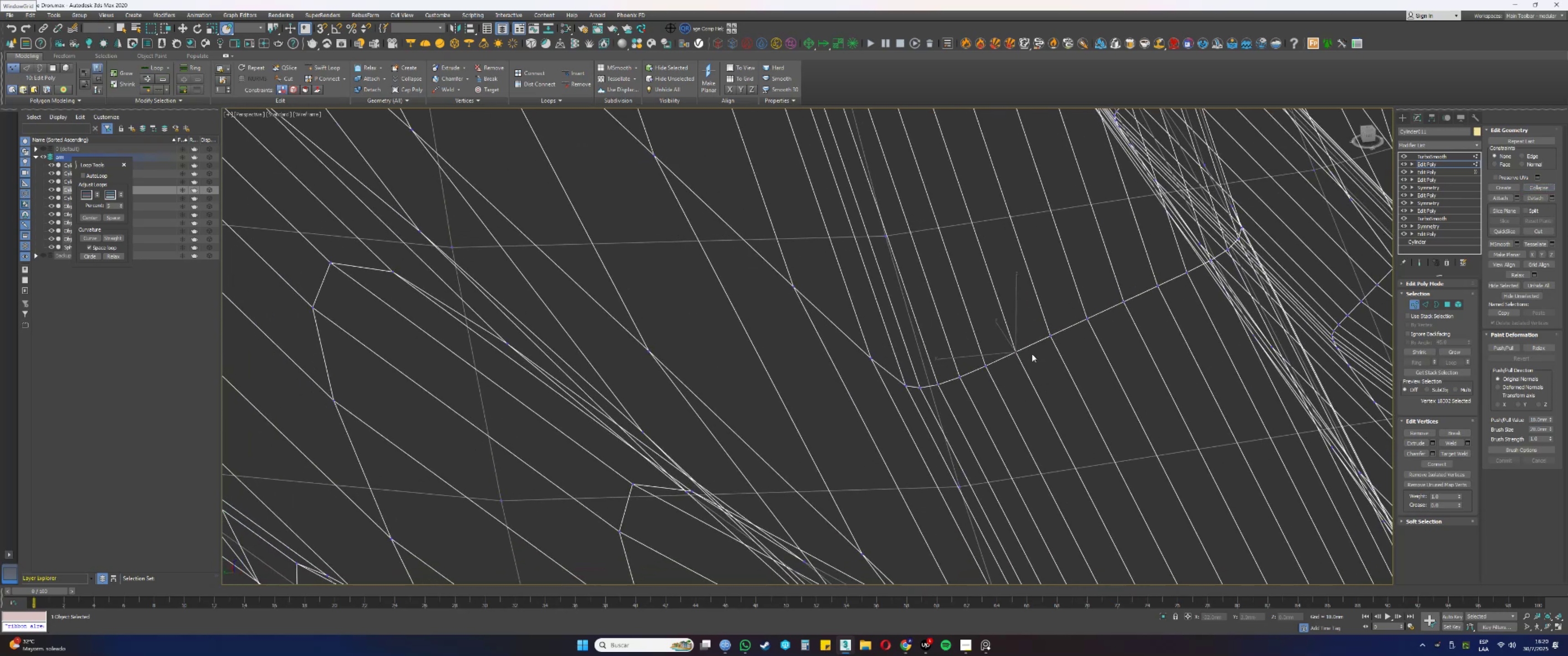 
left_click_drag(start_coordinate=[1000, 377], to_coordinate=[975, 355])
 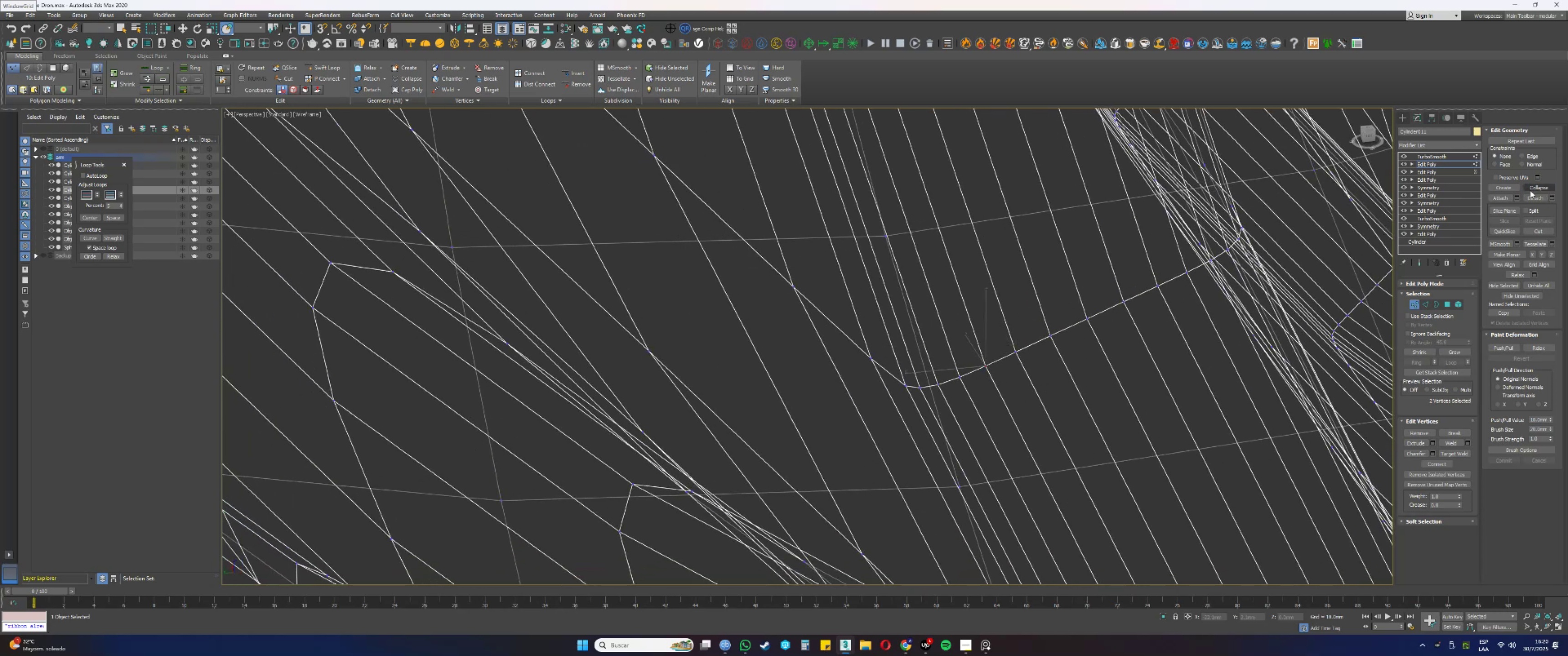 
left_click([1534, 189])
 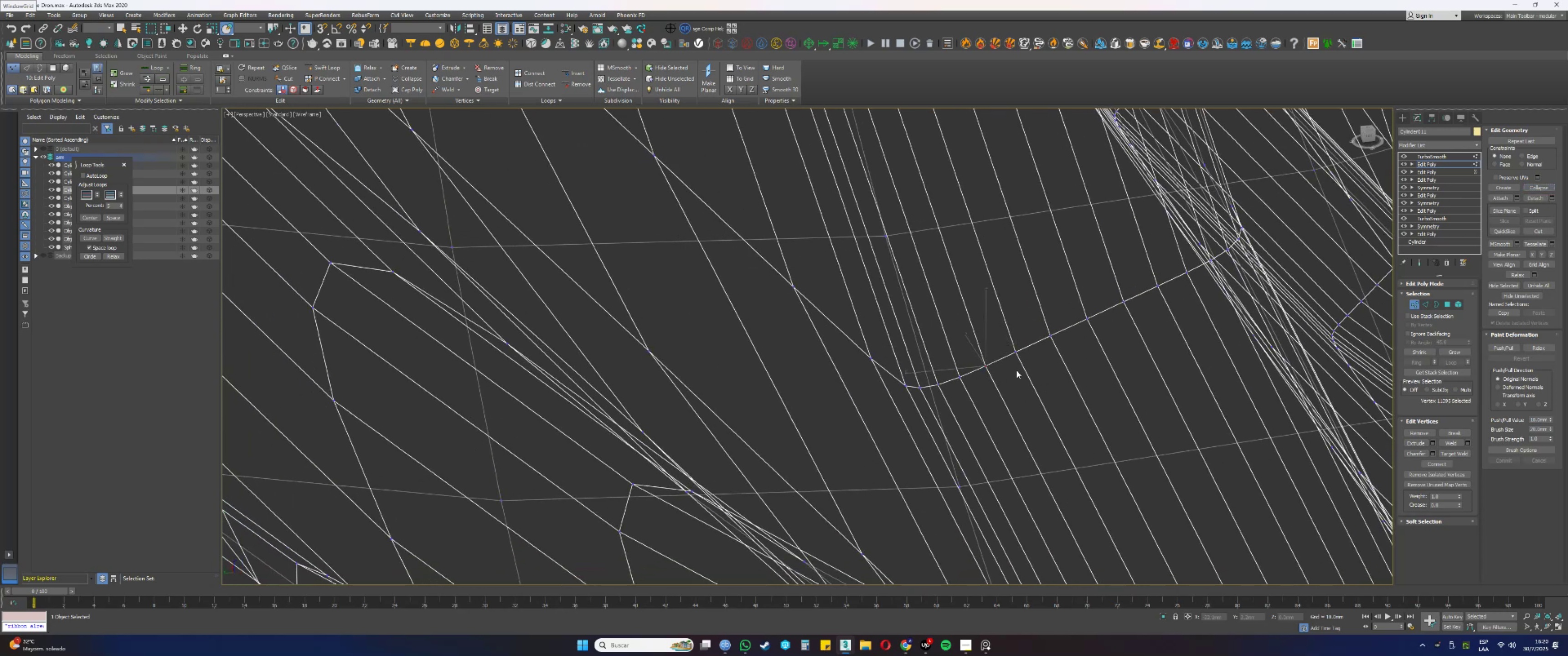 
left_click_drag(start_coordinate=[967, 384], to_coordinate=[947, 365])
 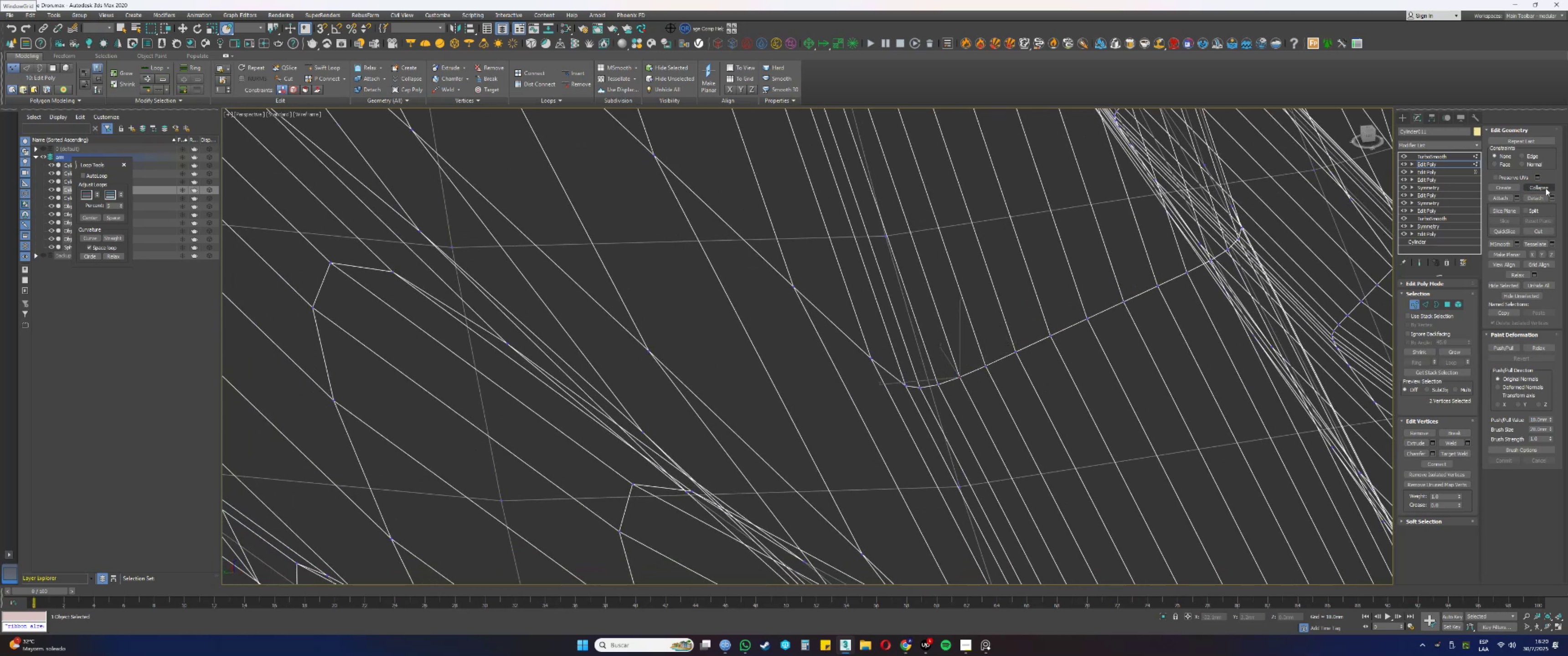 
left_click([1545, 188])
 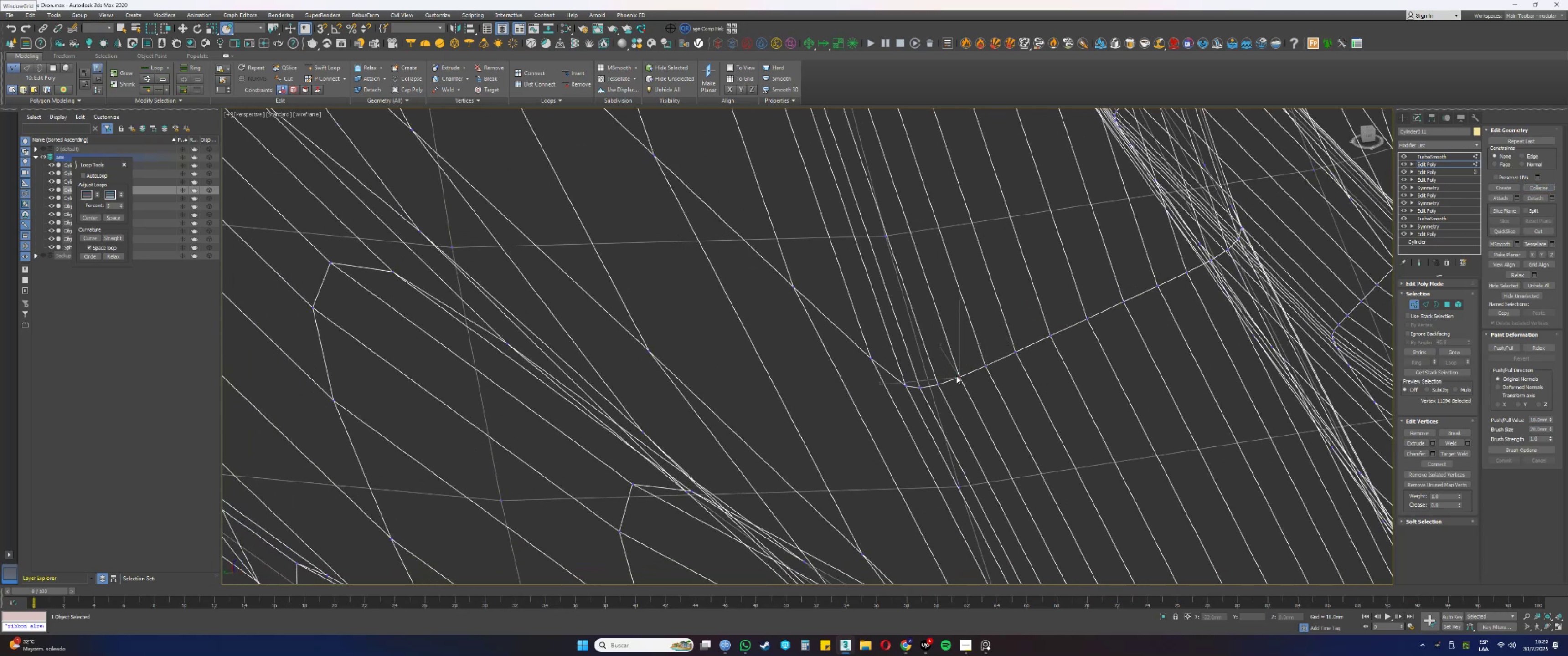 
left_click_drag(start_coordinate=[946, 392], to_coordinate=[929, 375])
 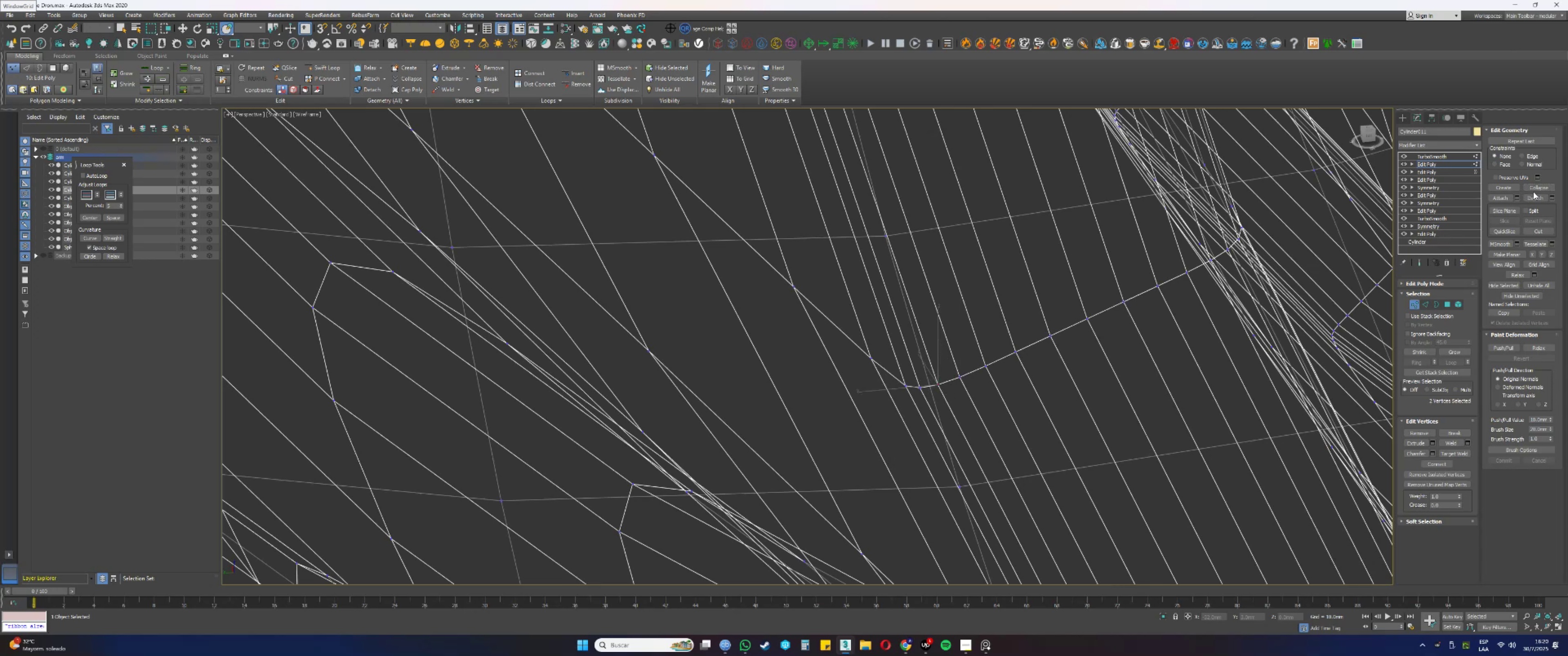 
left_click([1537, 189])
 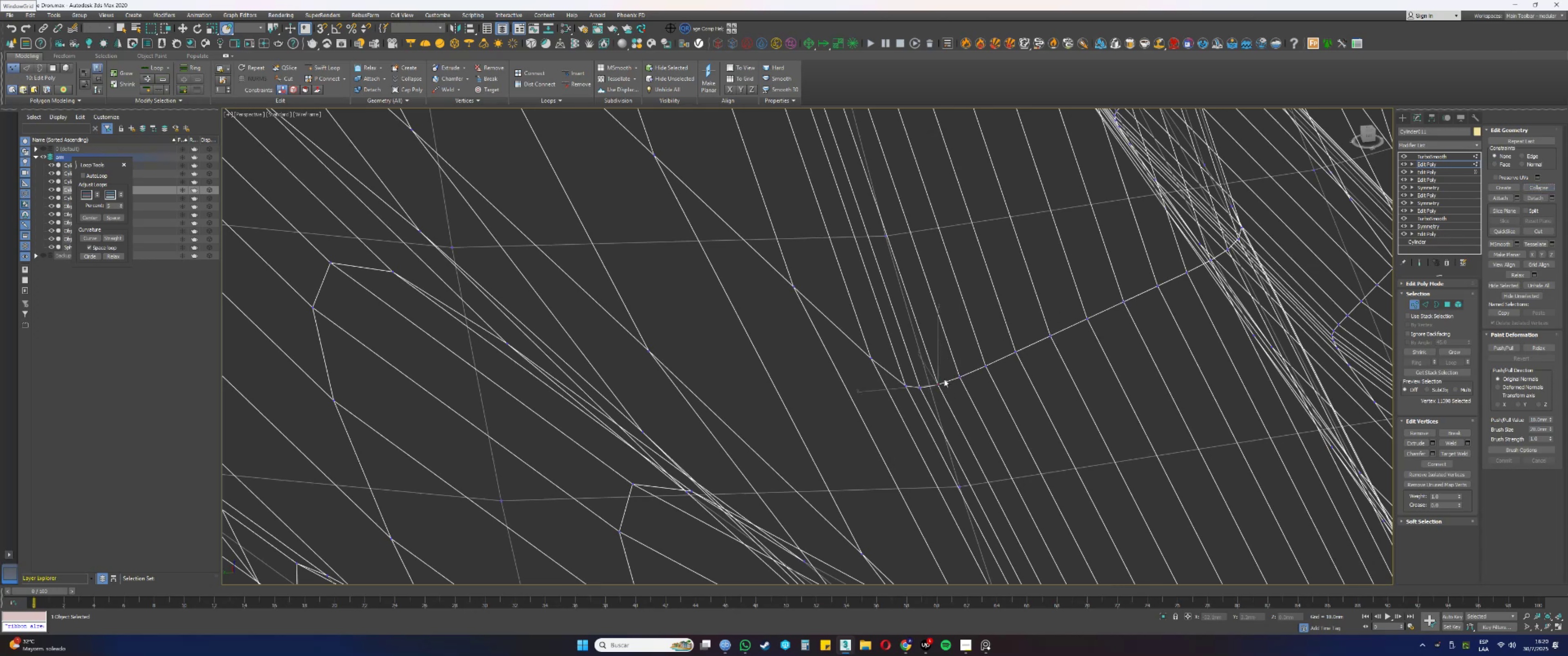 
left_click_drag(start_coordinate=[923, 395], to_coordinate=[913, 380])
 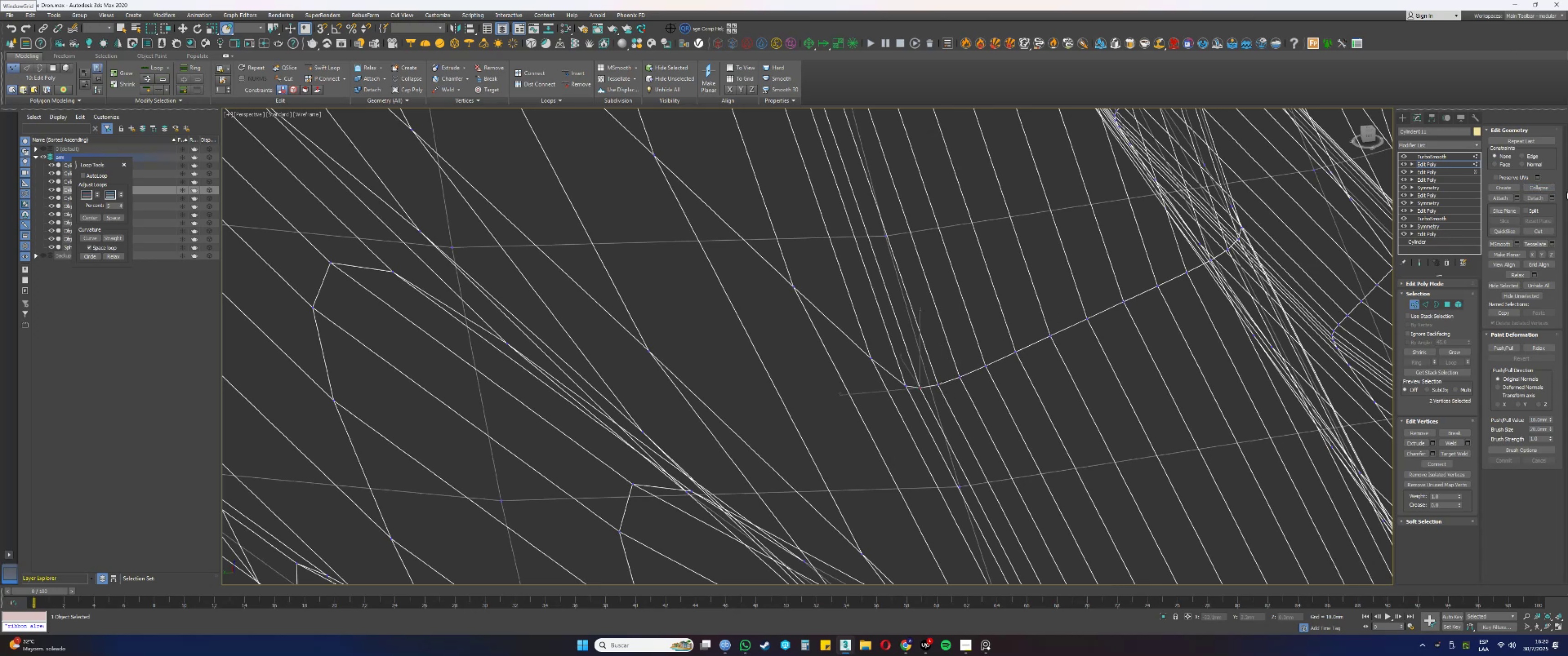 
left_click([1543, 189])
 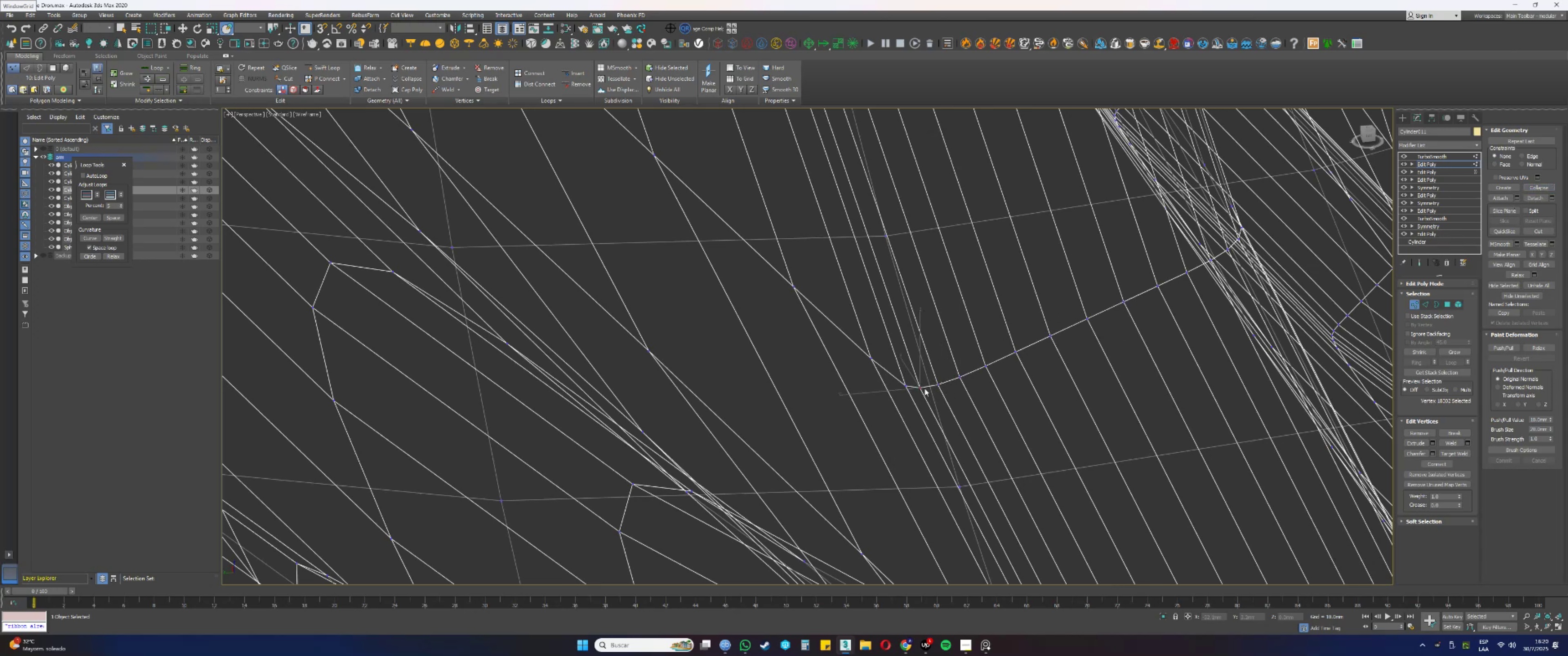 
left_click_drag(start_coordinate=[912, 393], to_coordinate=[898, 377])
 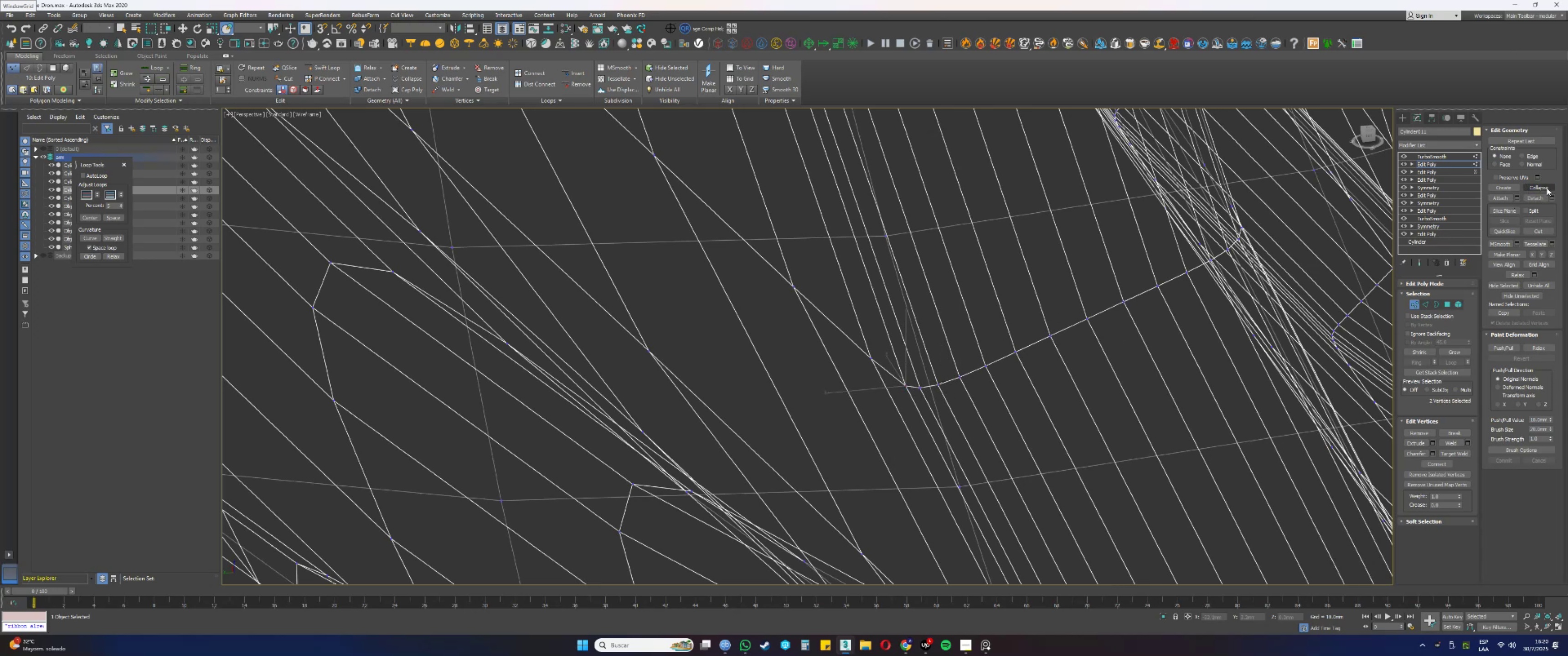 
left_click([1546, 186])
 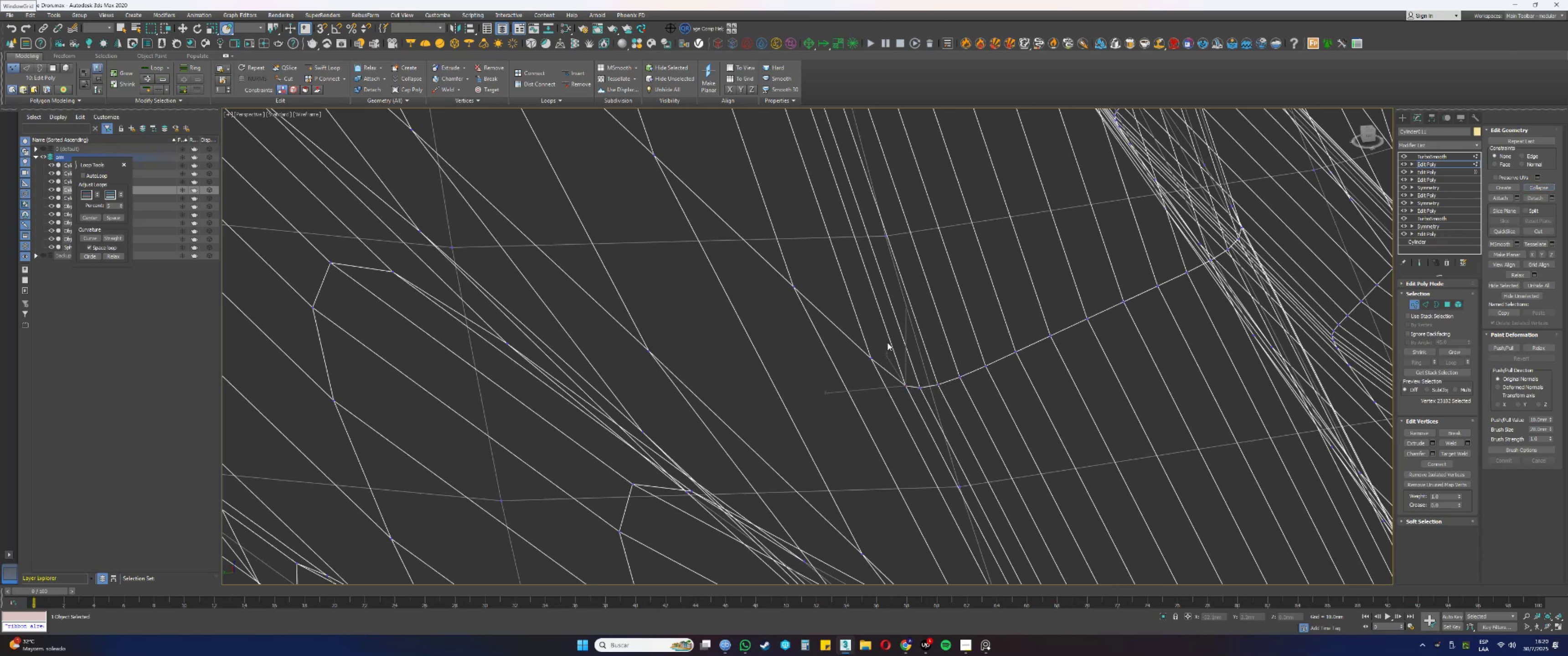 
left_click_drag(start_coordinate=[884, 371], to_coordinate=[859, 344])
 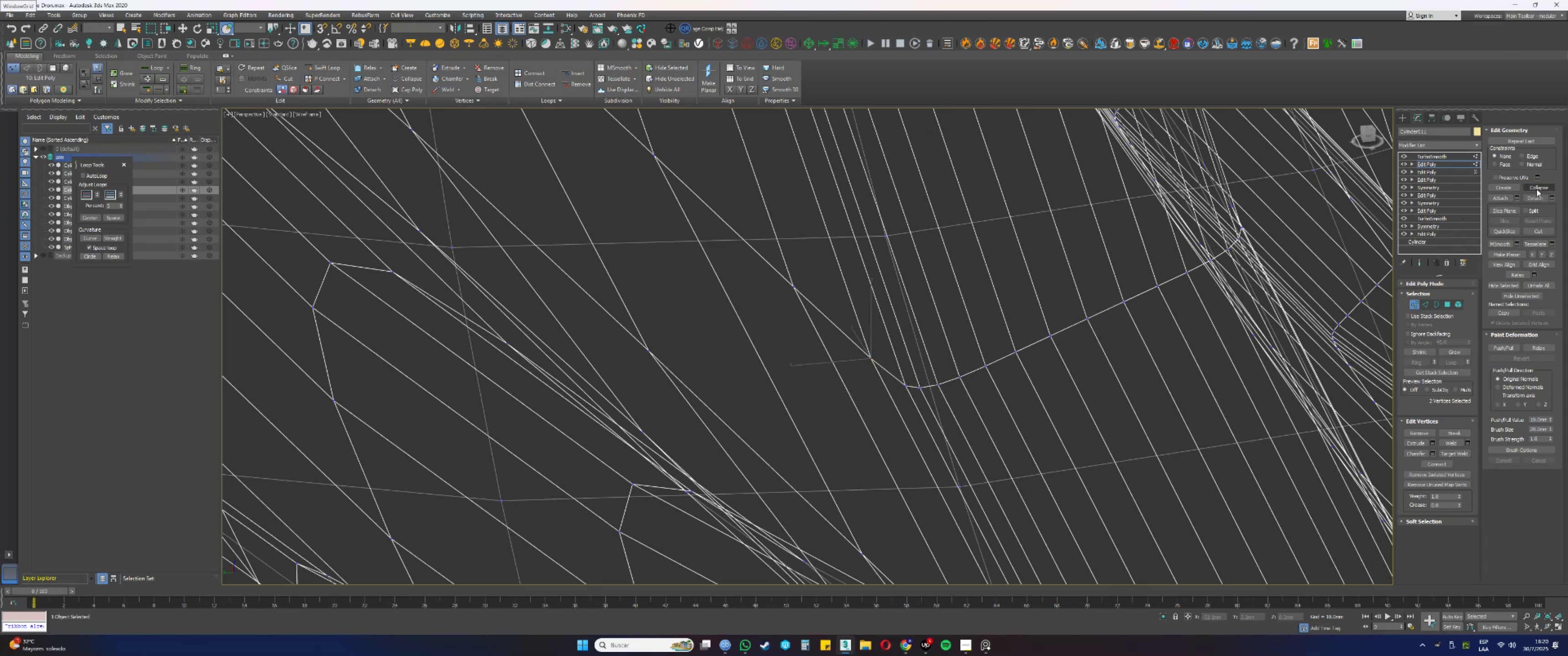 
left_click([1543, 185])
 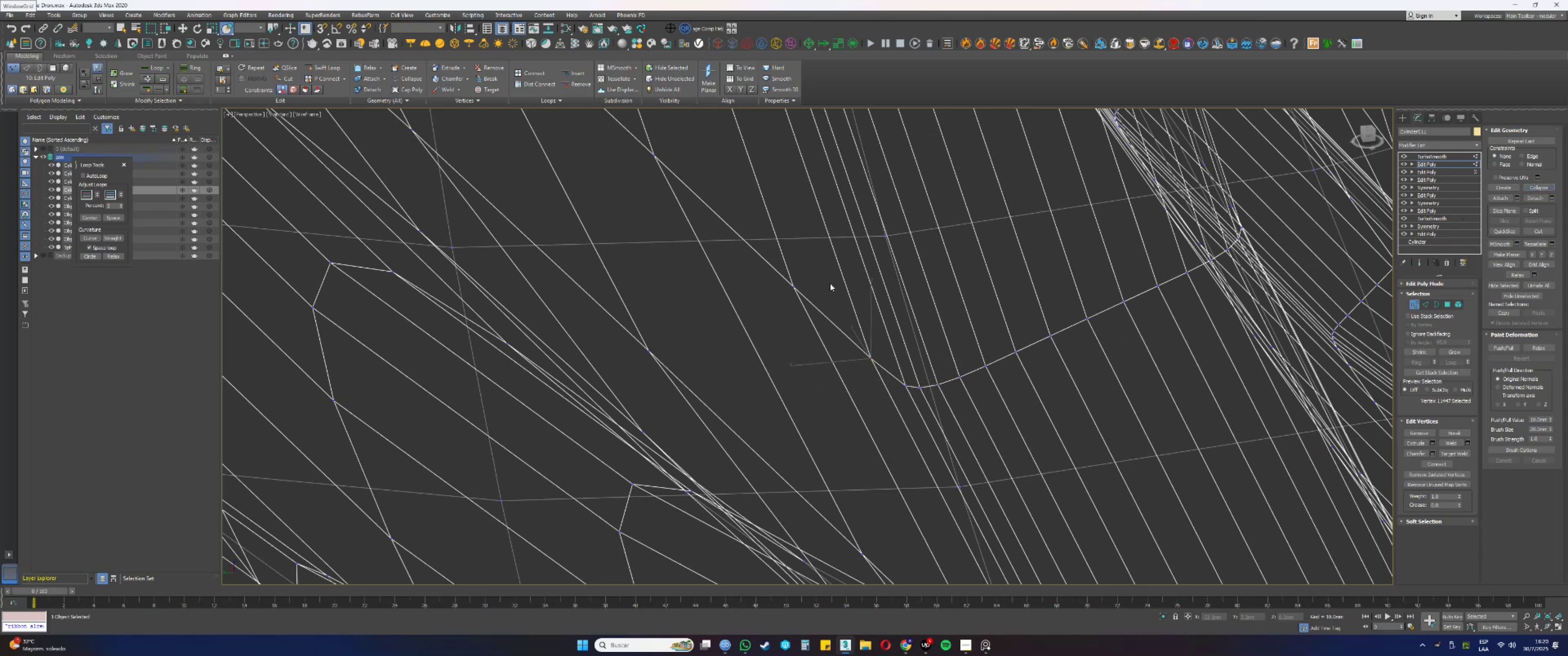 
left_click_drag(start_coordinate=[772, 271], to_coordinate=[810, 304])
 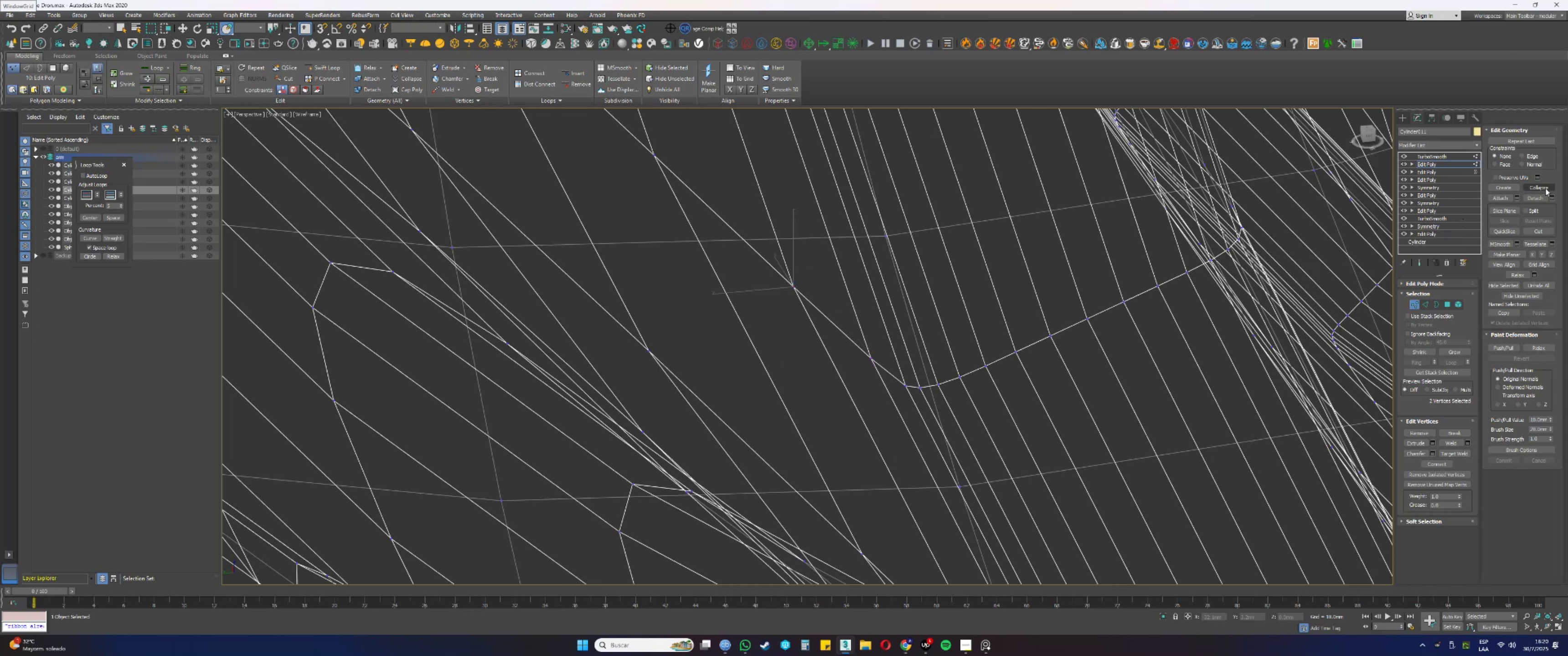 
left_click([1544, 187])
 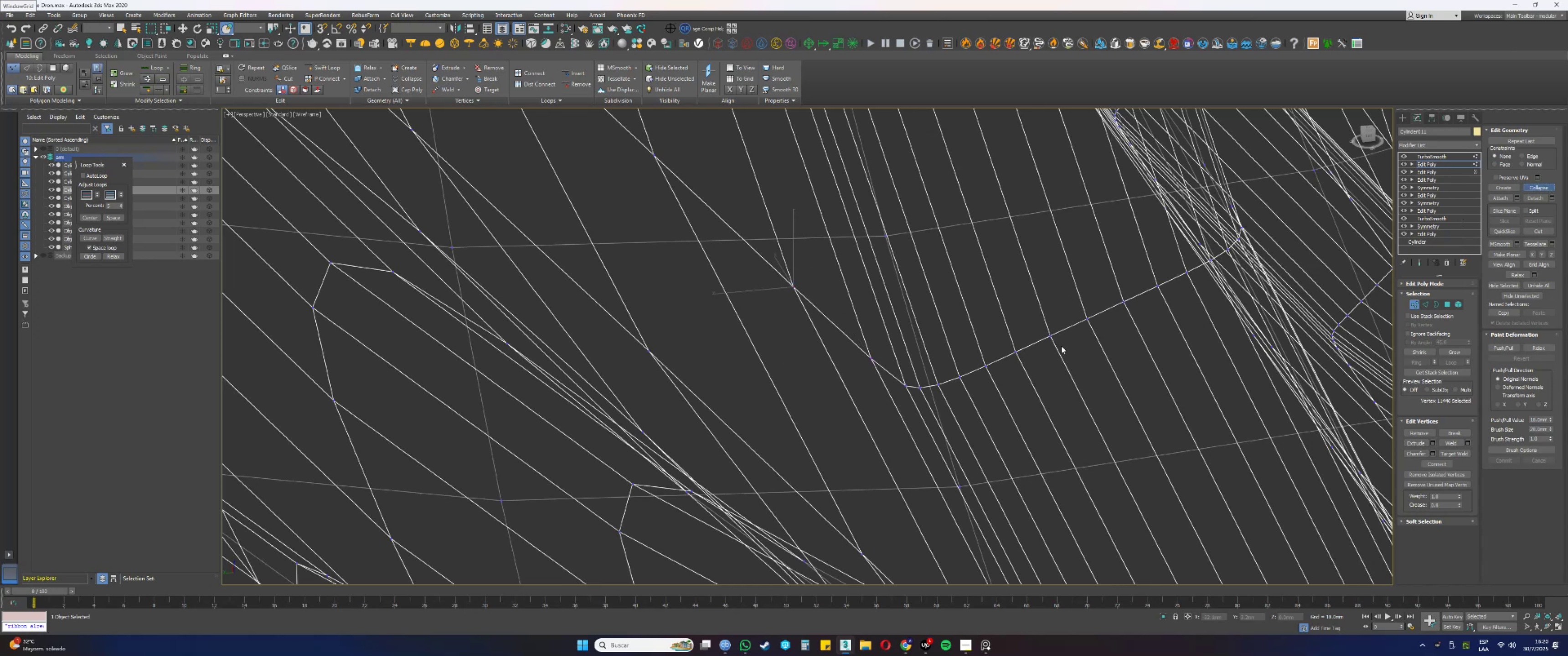 
scroll: coordinate [932, 362], scroll_direction: down, amount: 1.0
 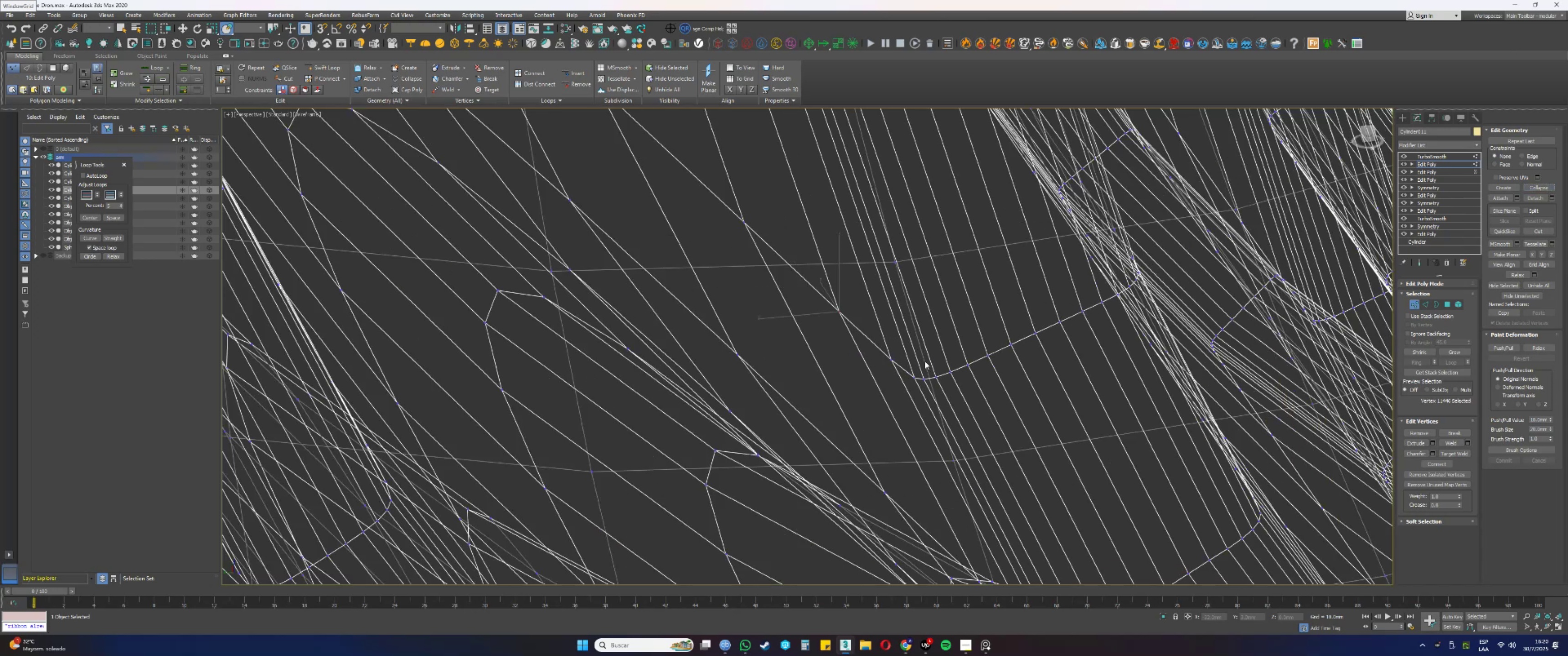 
hold_key(key=AltLeft, duration=0.49)
 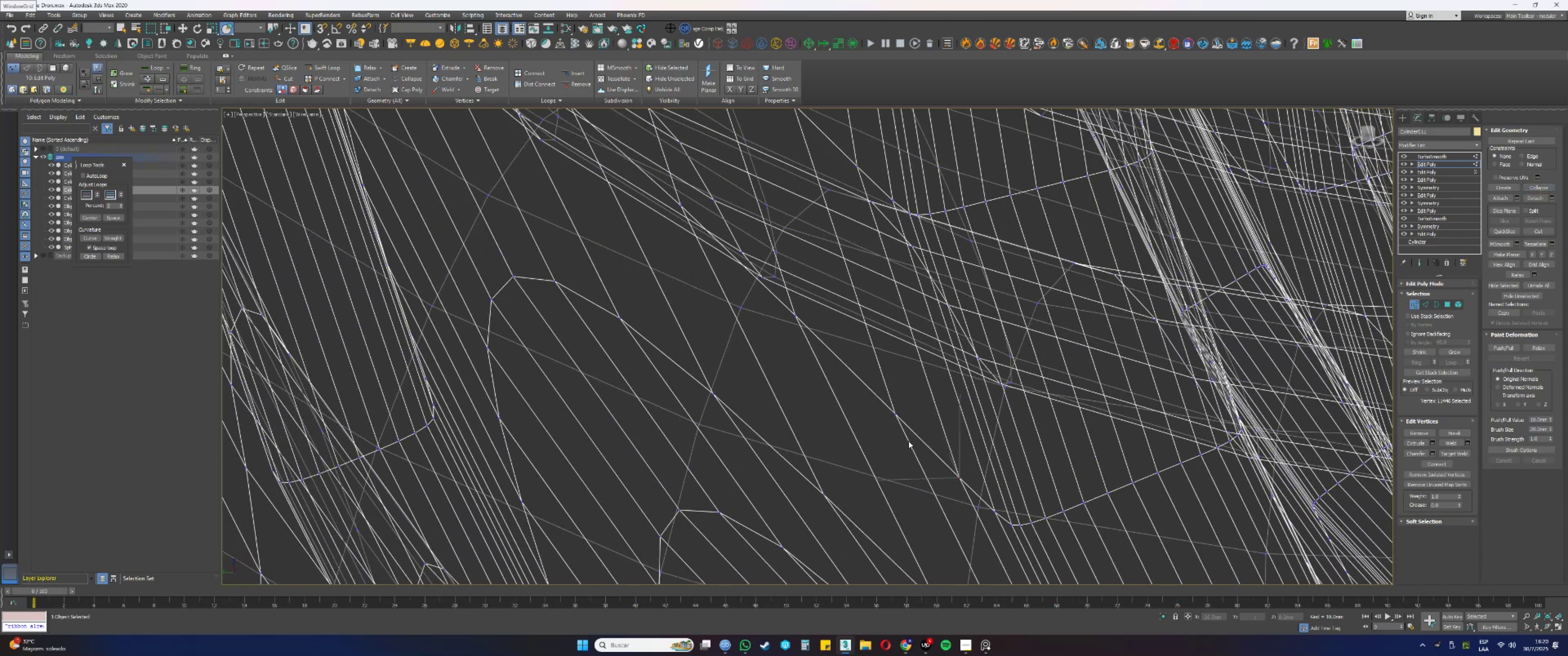 
left_click_drag(start_coordinate=[907, 421], to_coordinate=[881, 397])
 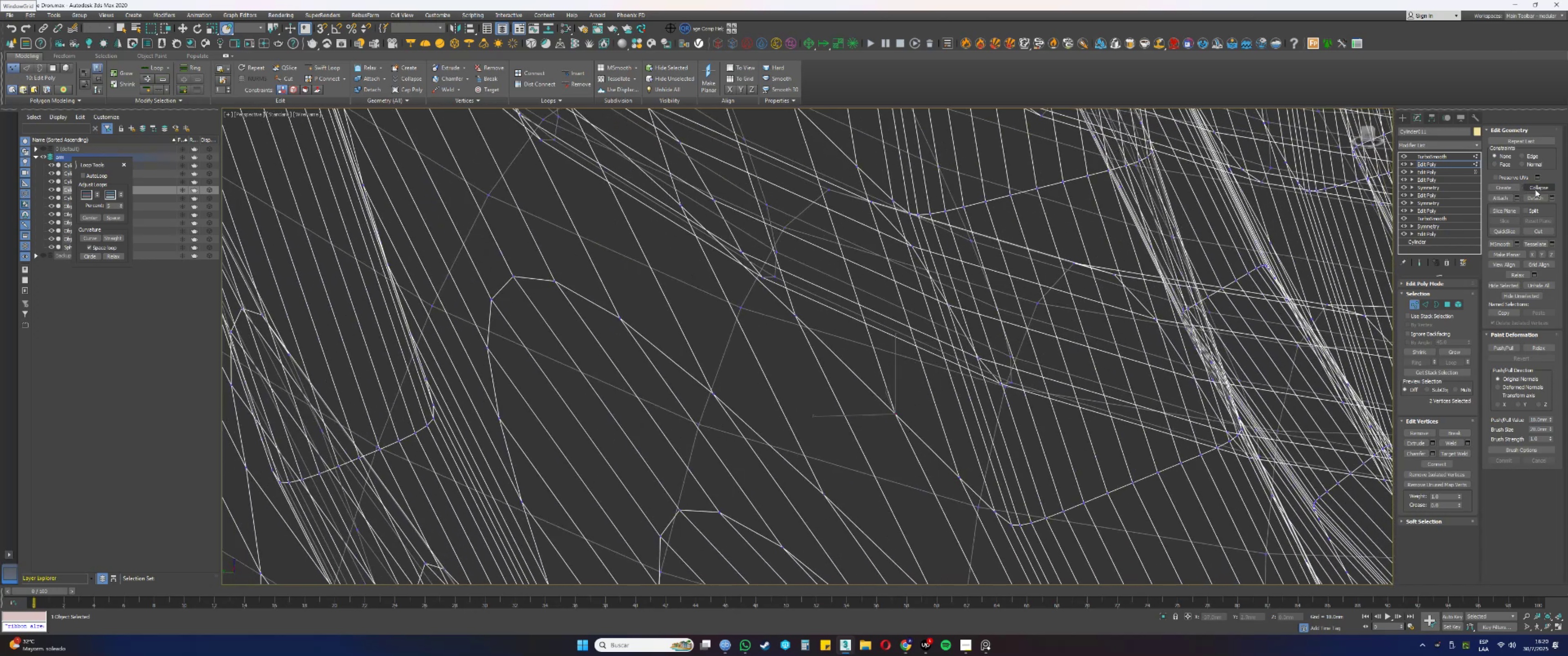 
left_click([1538, 188])
 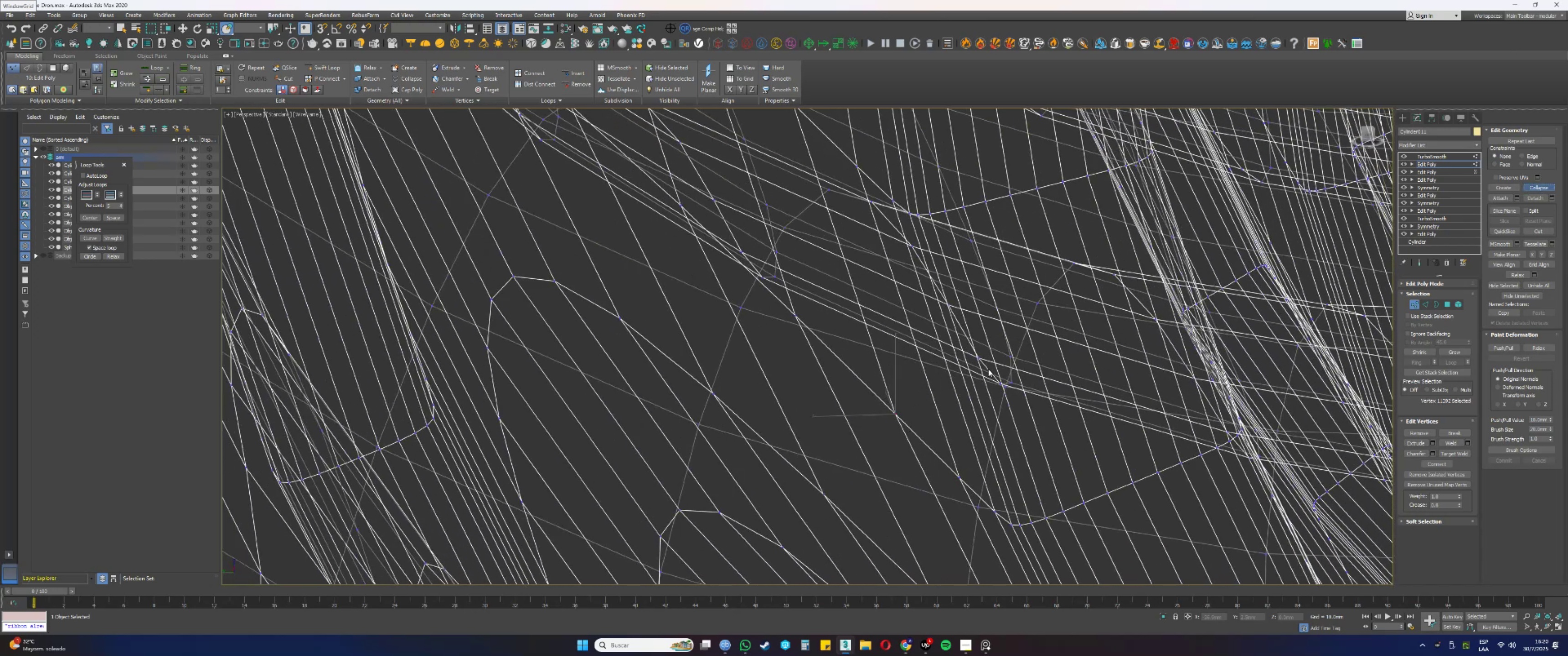 
hold_key(key=AltLeft, duration=0.31)
 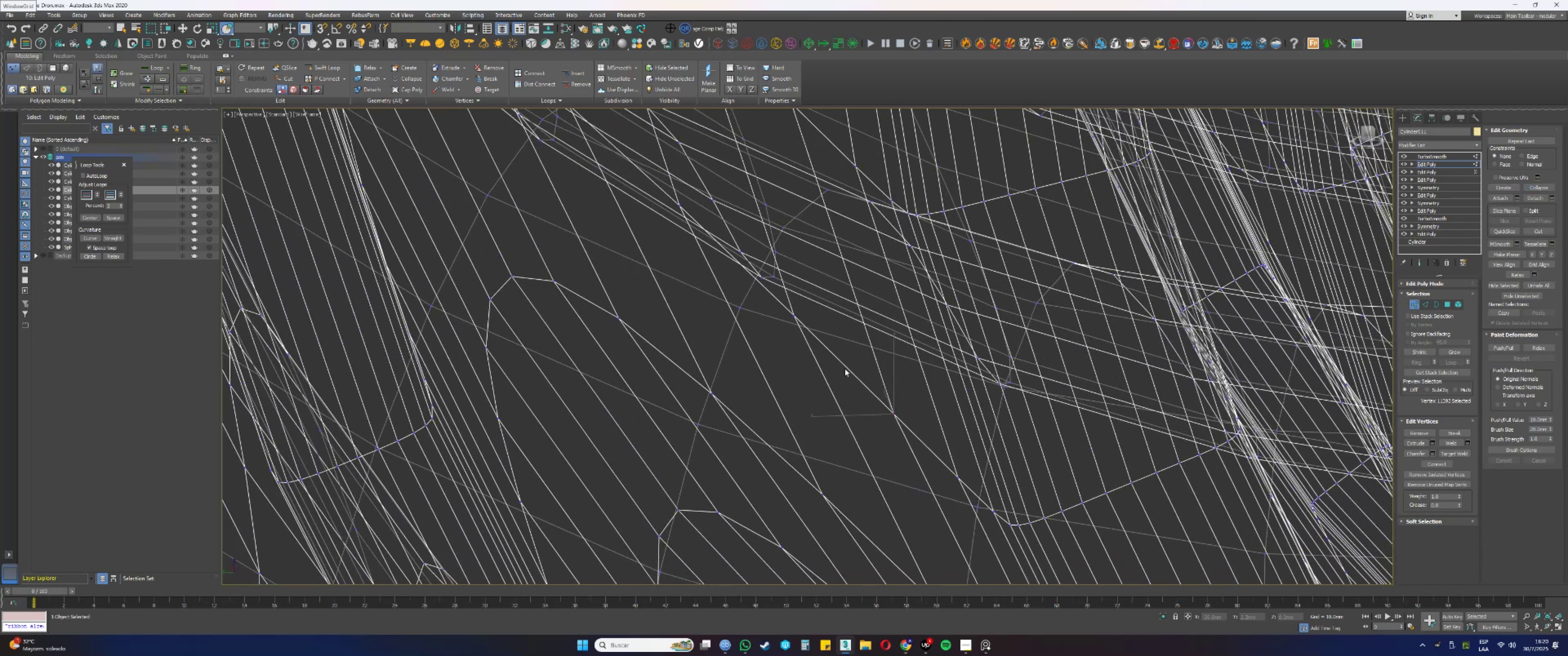 
key(F3)
 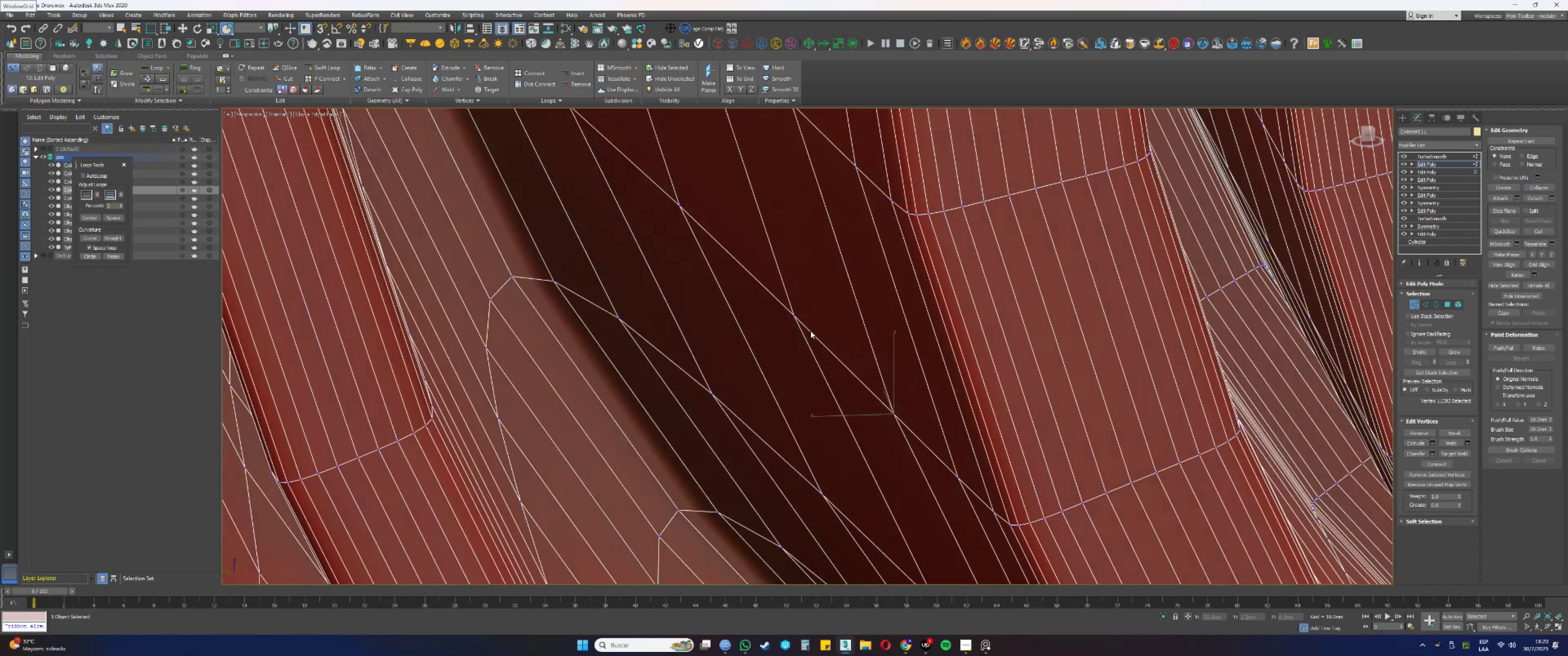 
key(F3)
 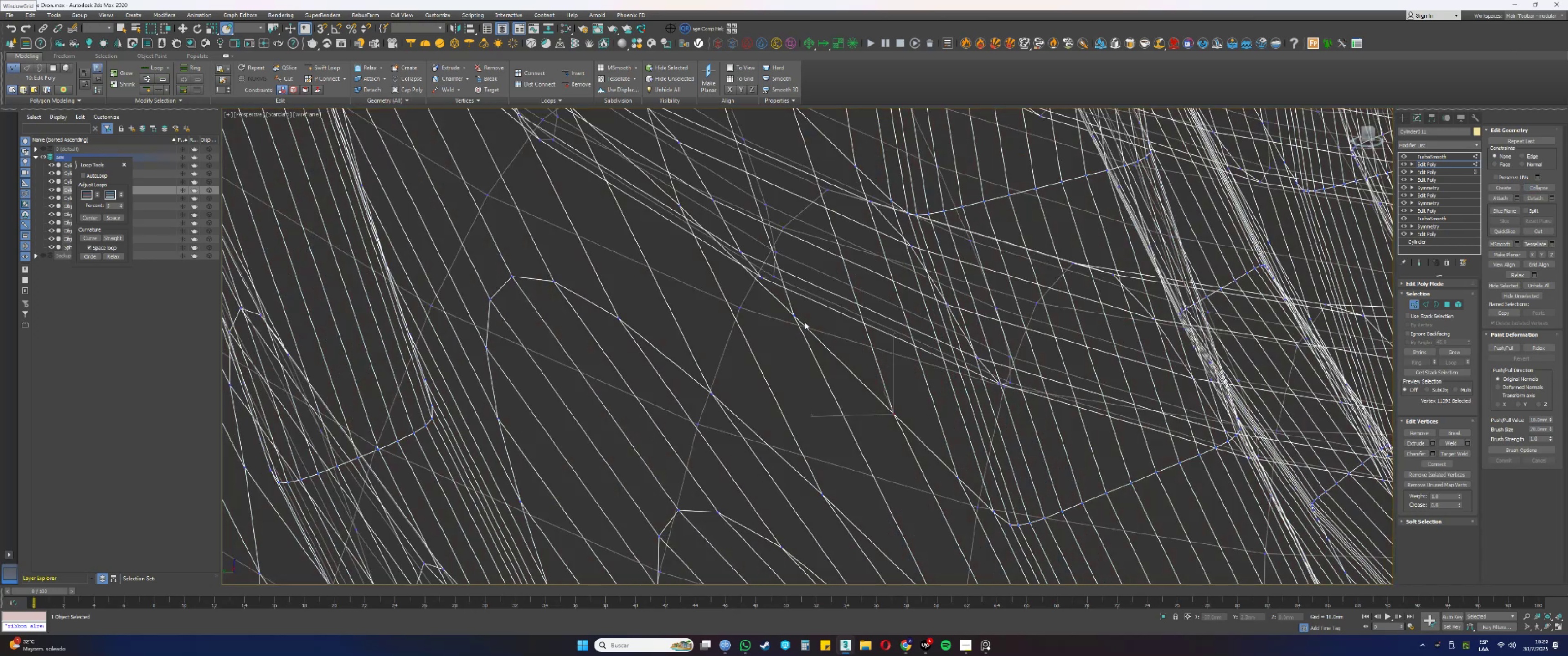 
left_click_drag(start_coordinate=[805, 322], to_coordinate=[788, 309])
 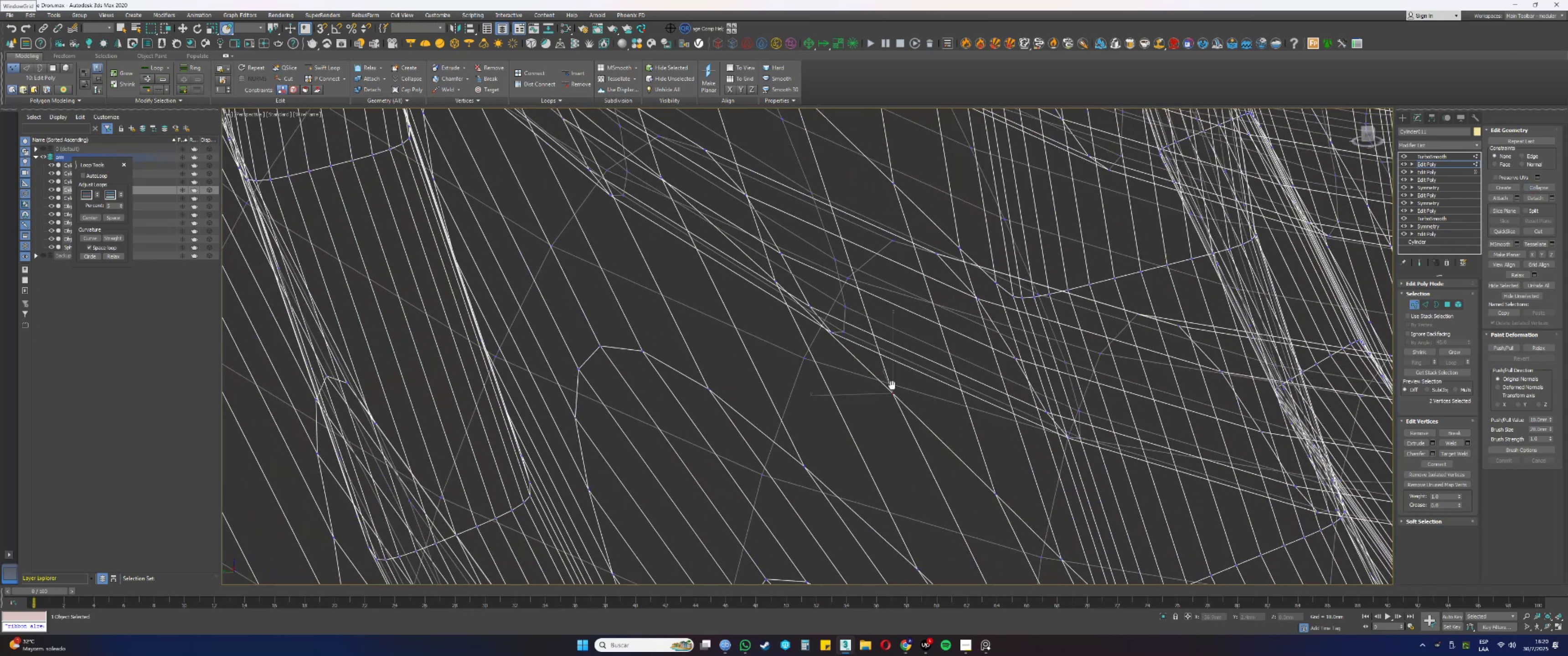 
hold_key(key=AltLeft, duration=0.57)
 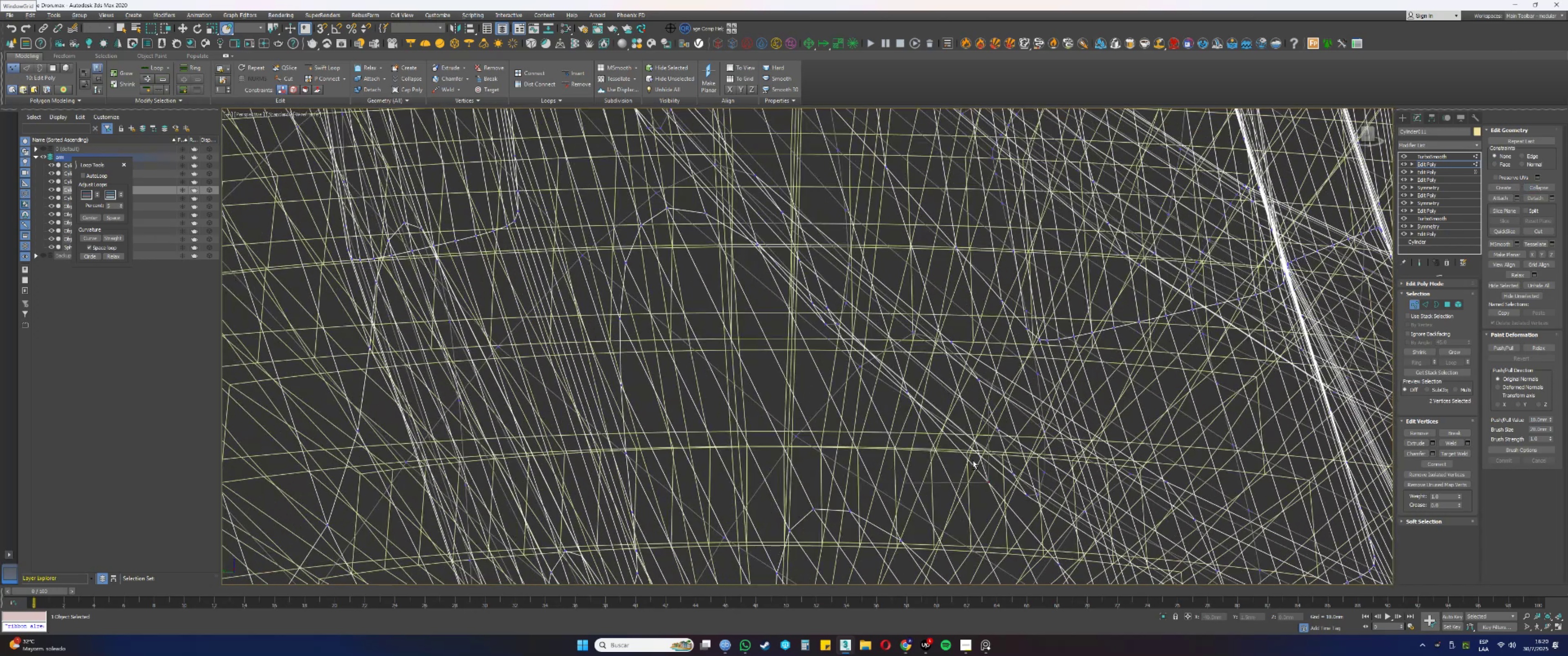 
key(F3)
 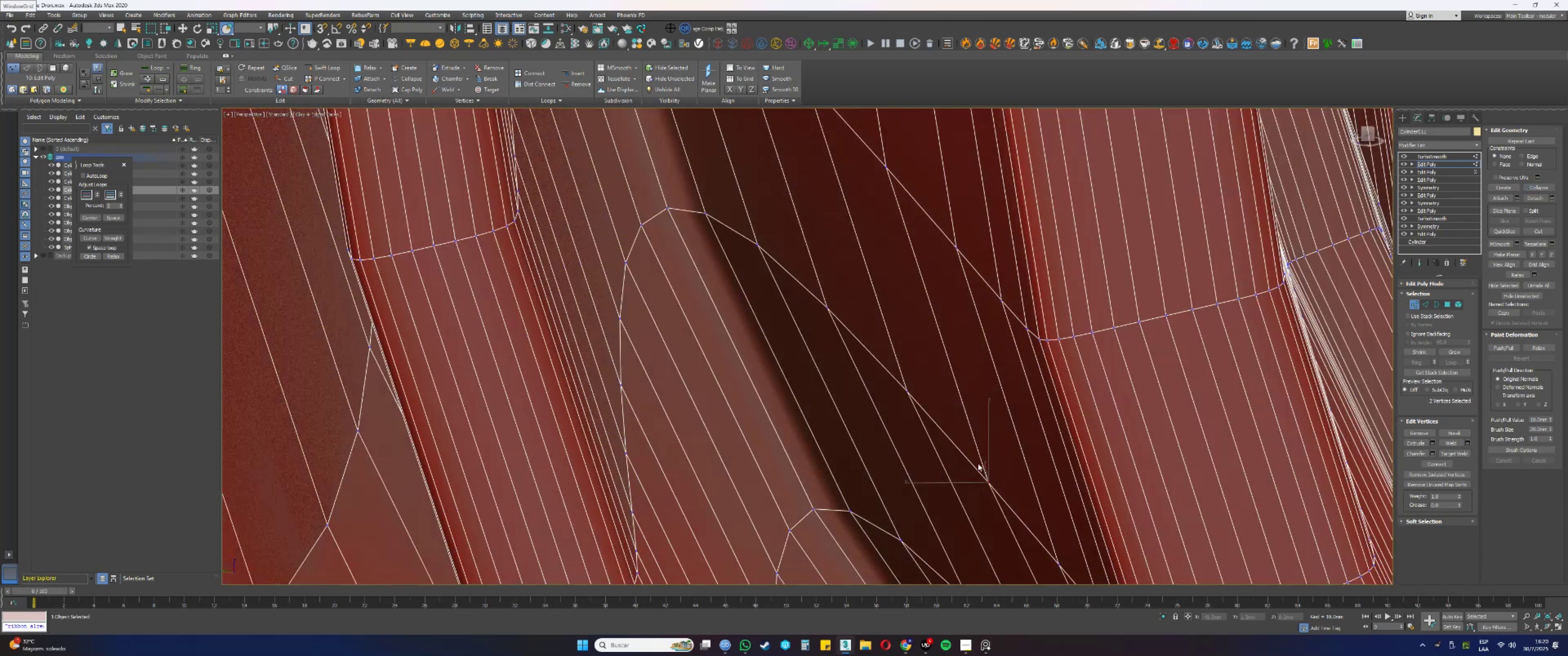 
hold_key(key=AltLeft, duration=0.93)
 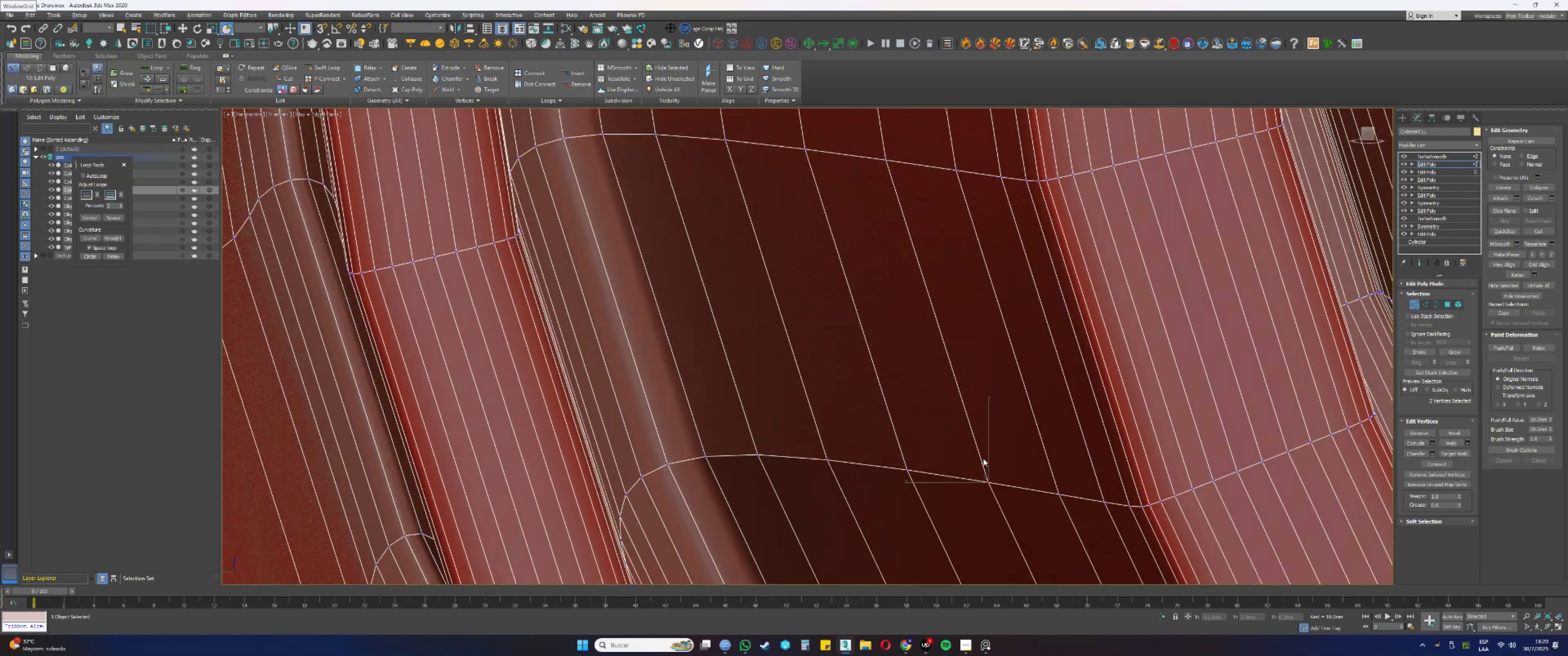 
key(F3)
 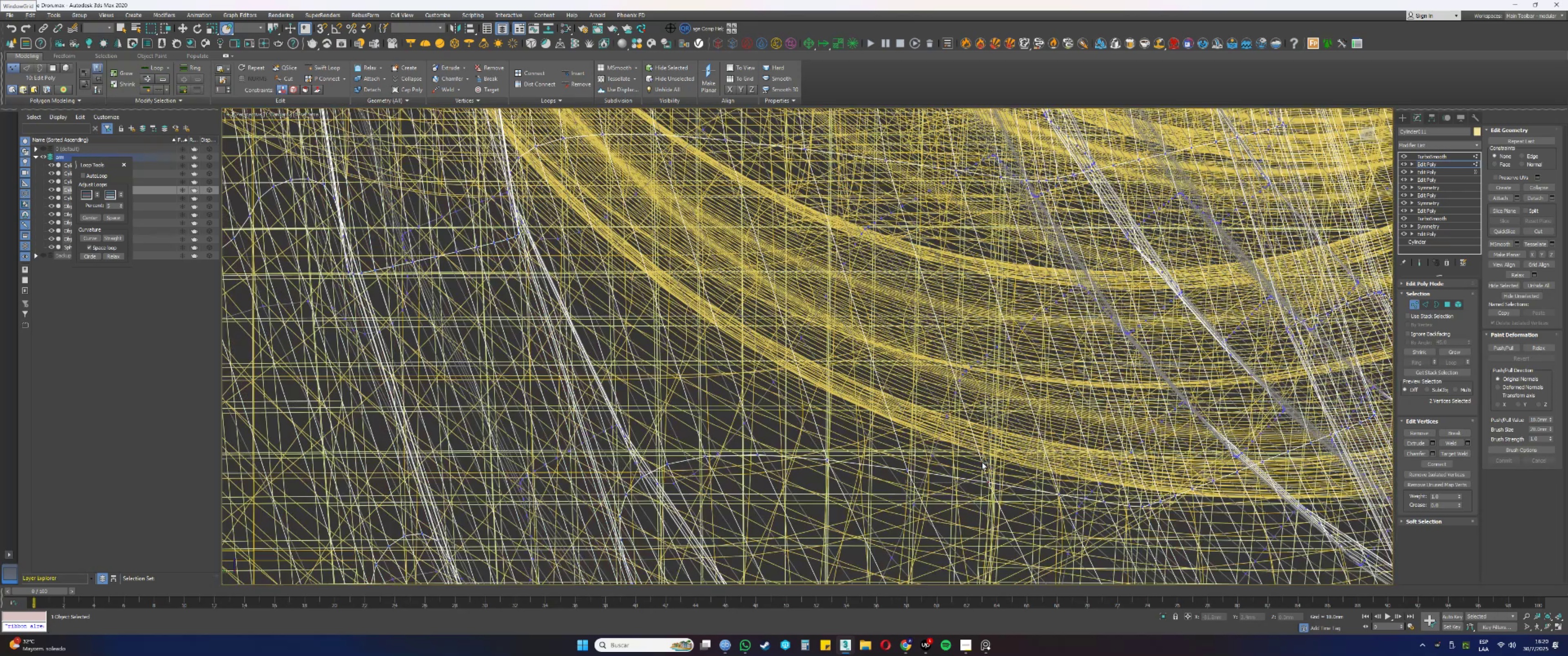 
hold_key(key=AltLeft, duration=1.53)
 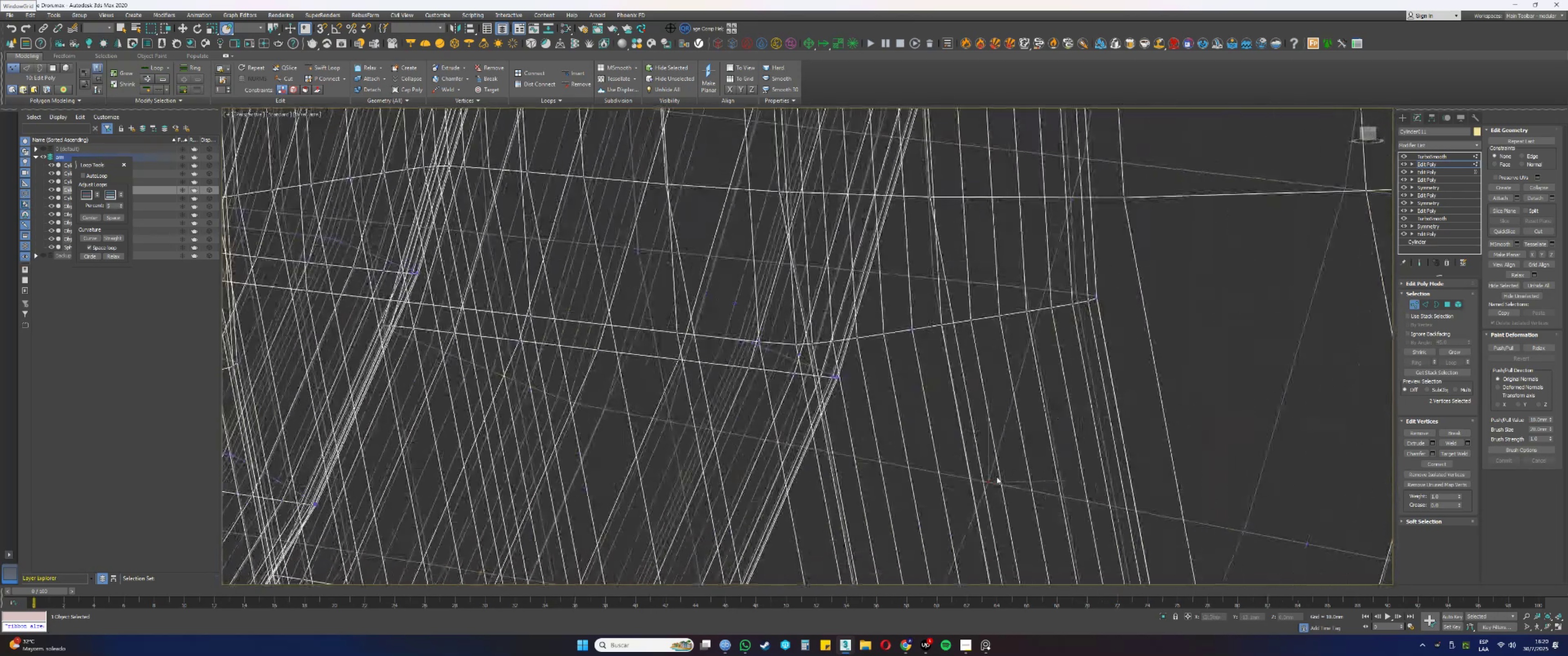 
hold_key(key=AltLeft, duration=0.32)
 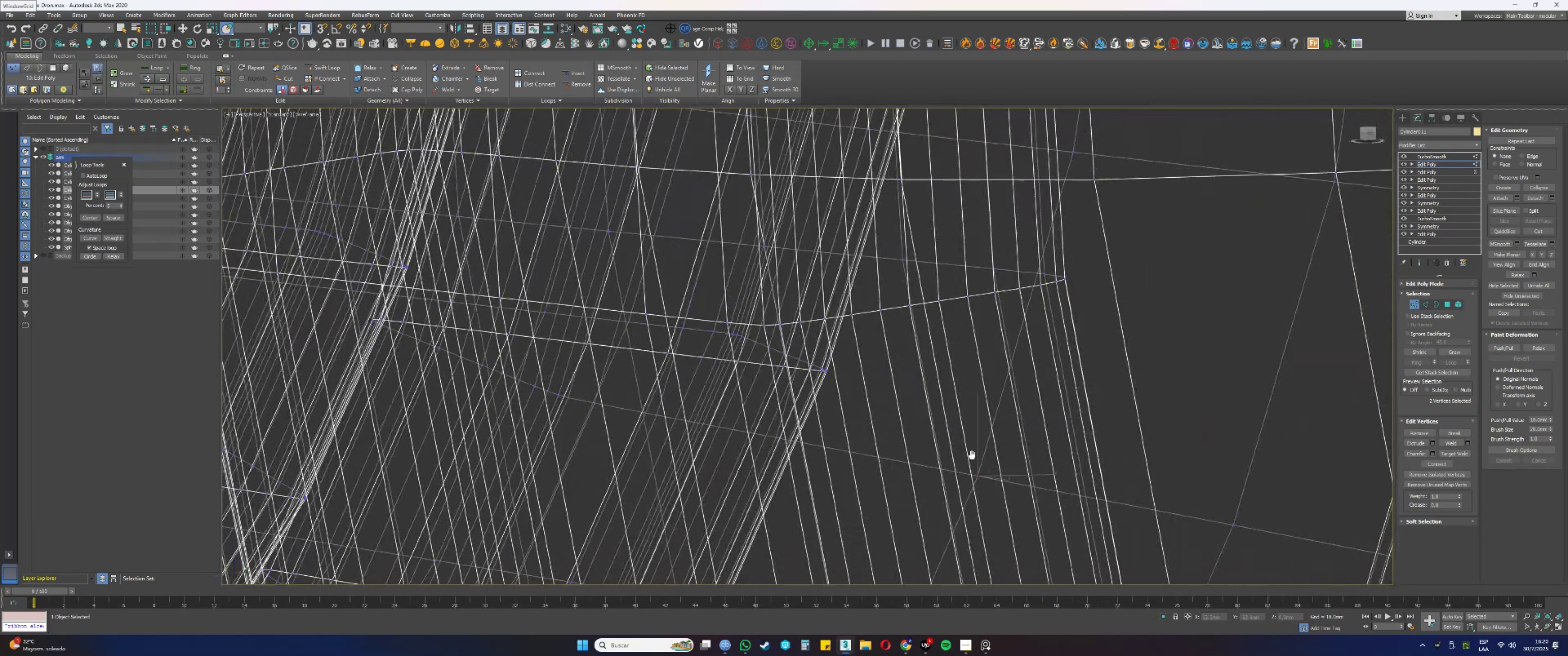 
hold_key(key=AltLeft, duration=0.49)
 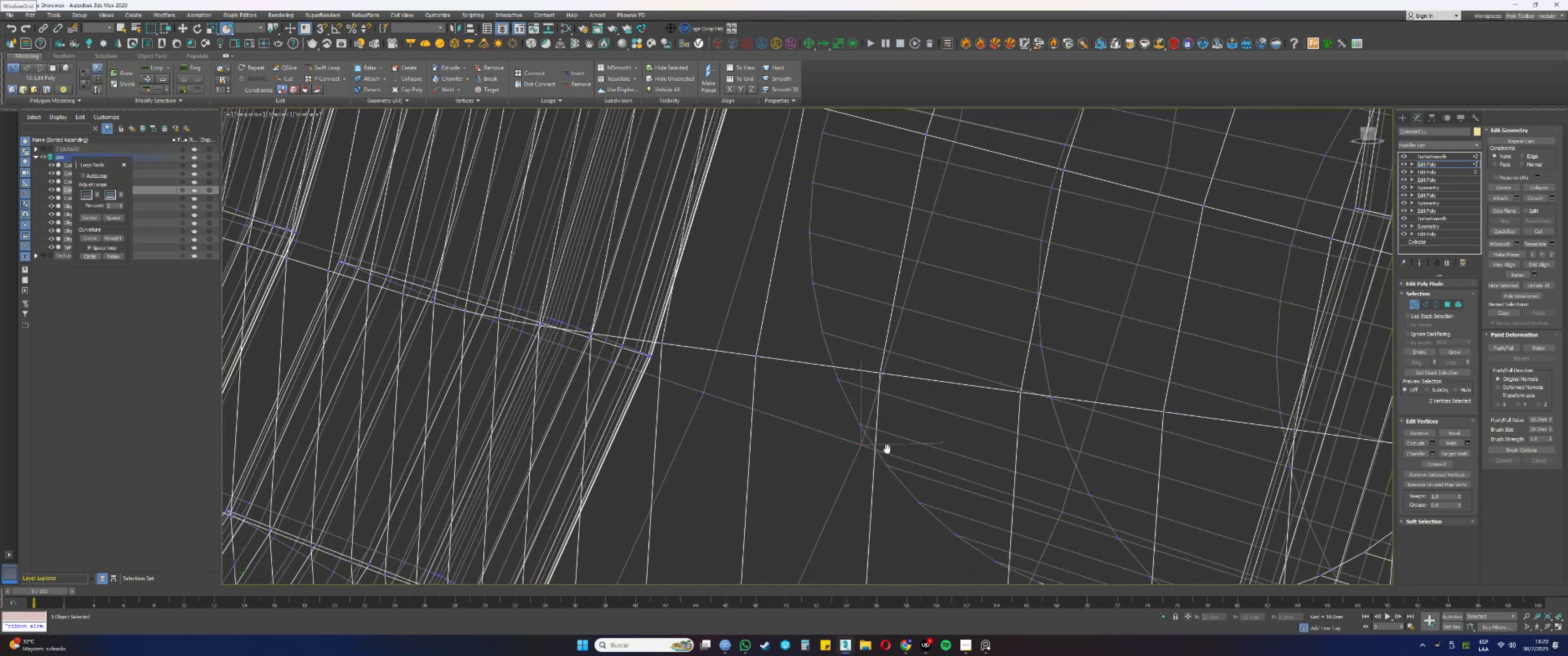 
hold_key(key=AltLeft, duration=1.54)
 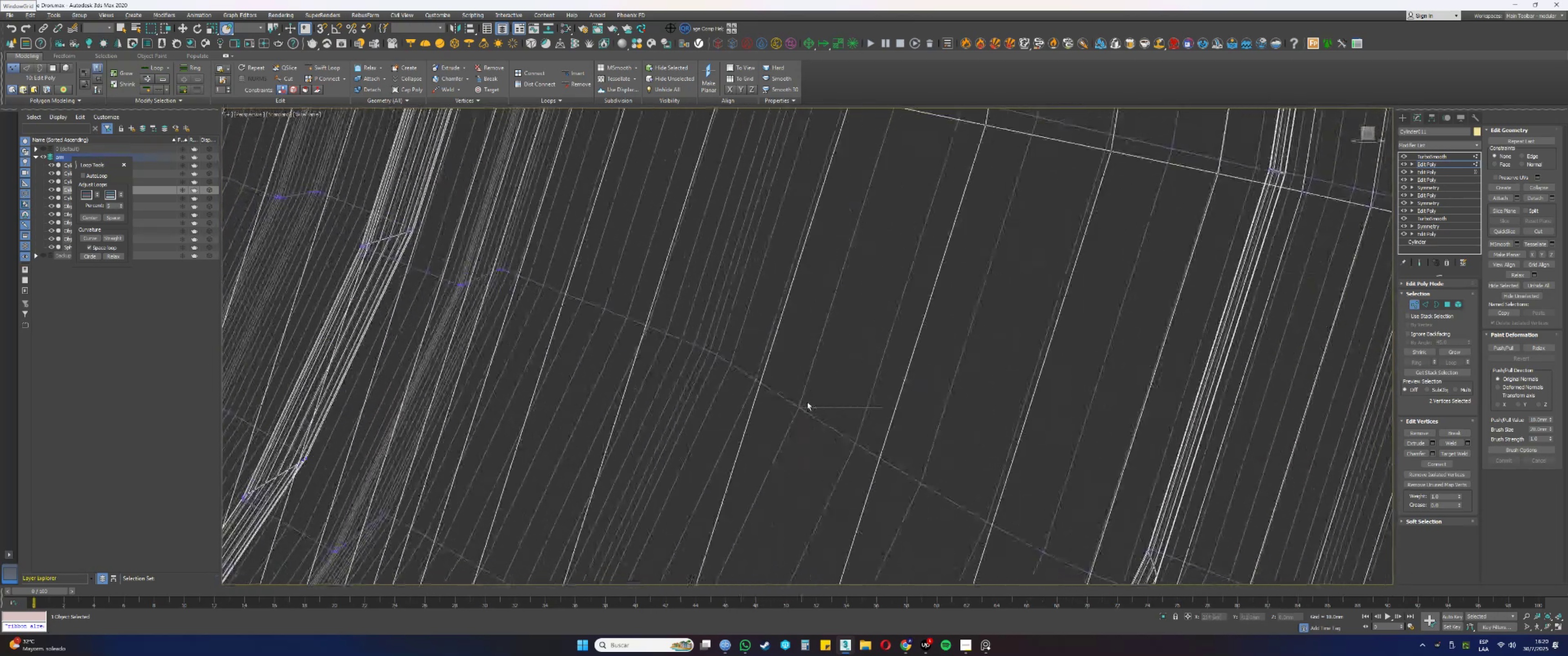 
hold_key(key=AltLeft, duration=1.37)
 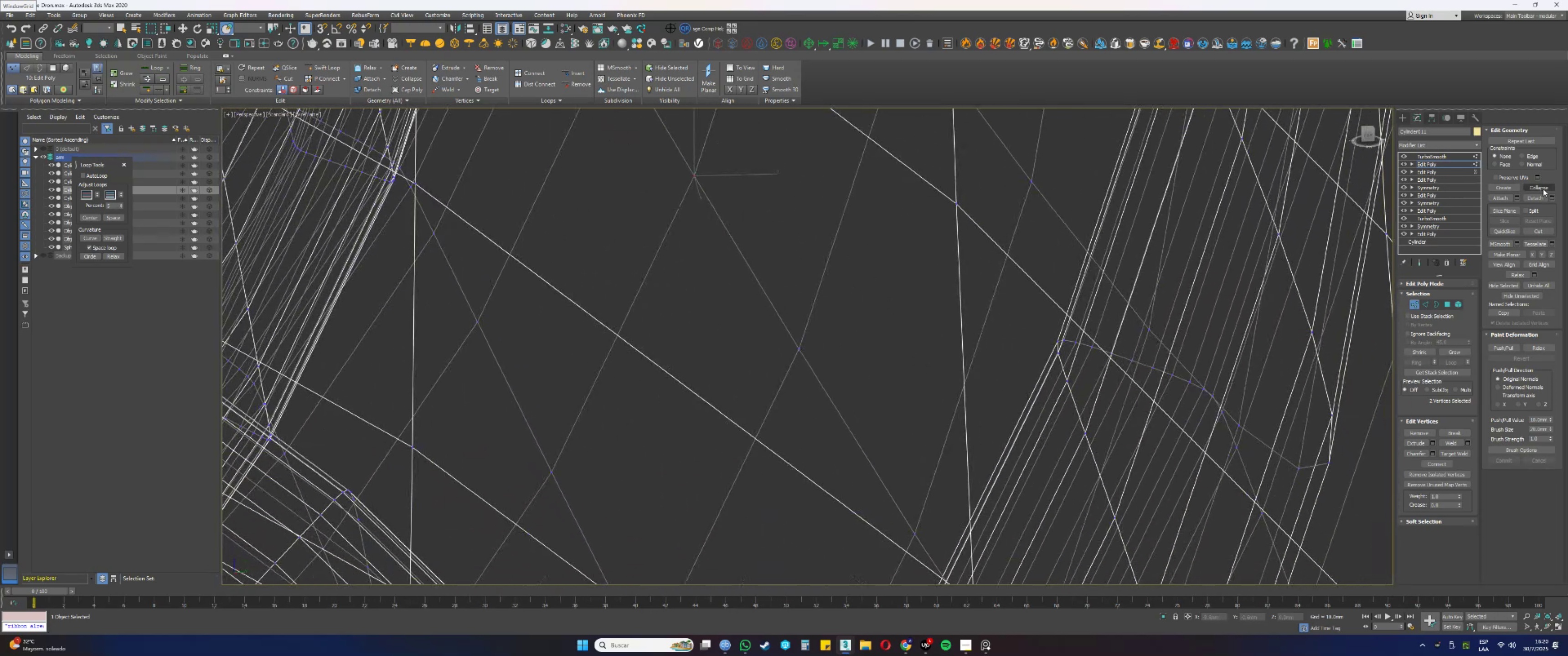 
left_click([1541, 182])
 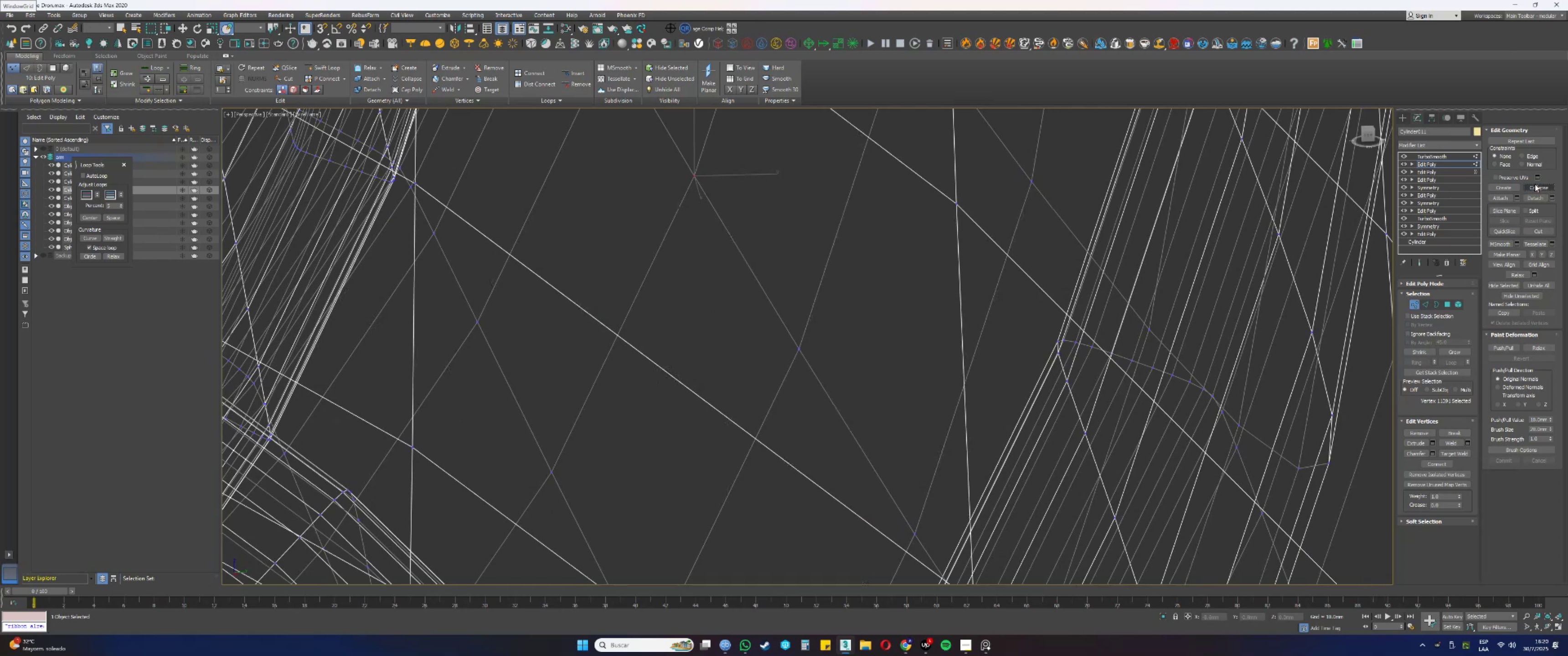 
left_click_drag(start_coordinate=[749, 324], to_coordinate=[812, 395])
 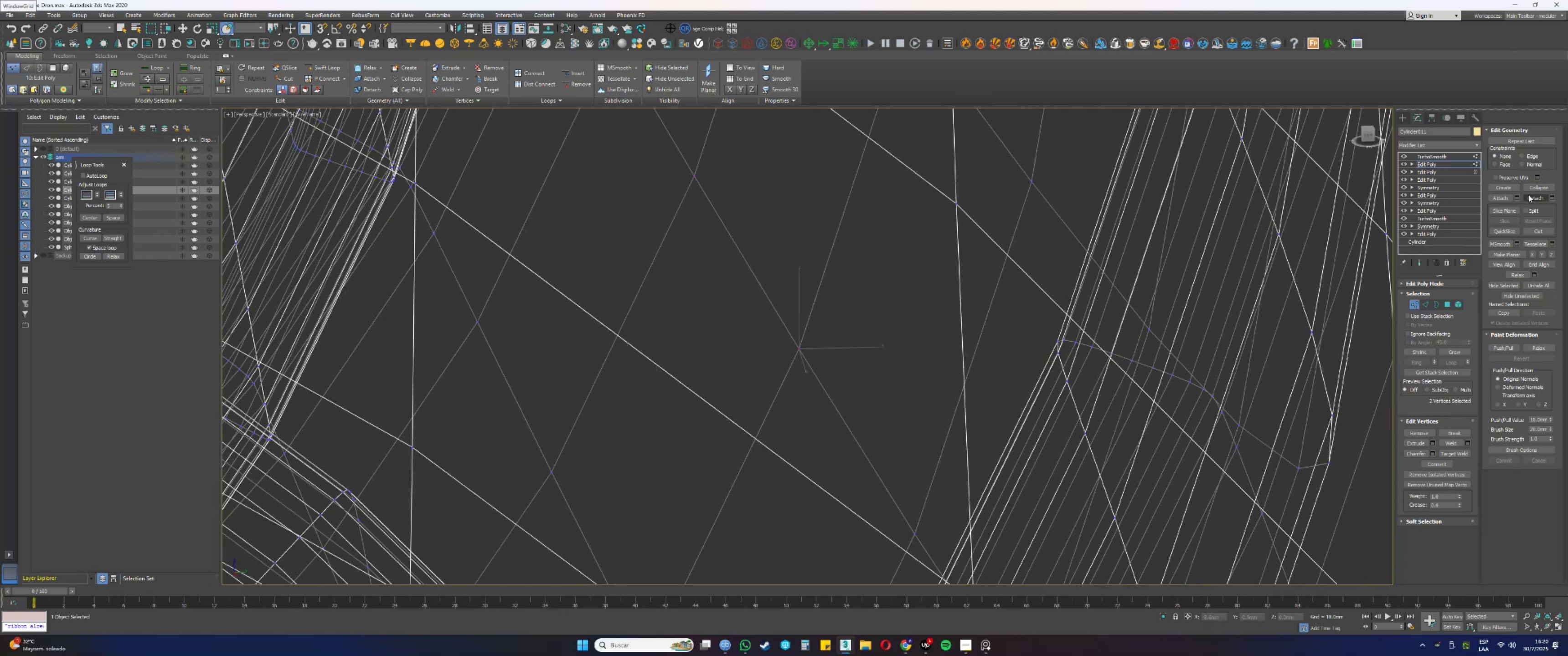 
left_click([1530, 187])
 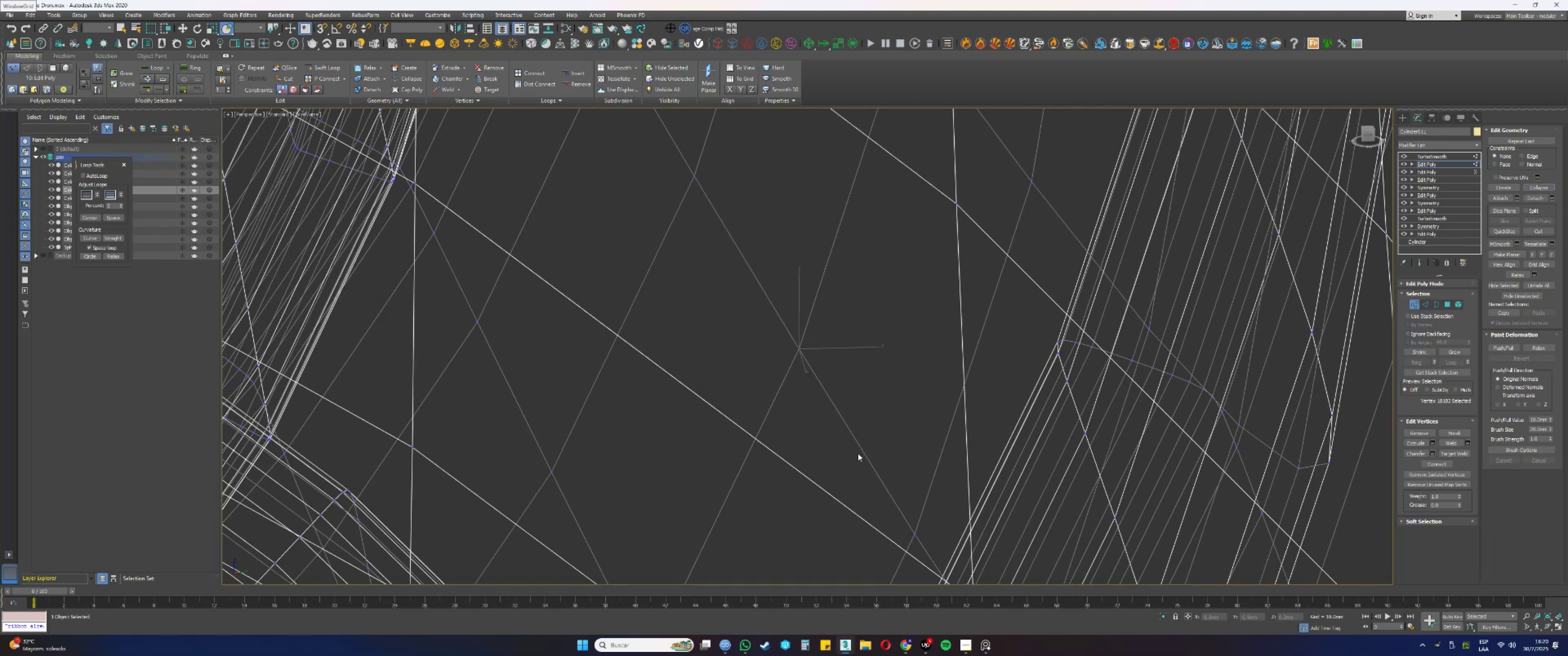 
left_click_drag(start_coordinate=[882, 518], to_coordinate=[930, 543])
 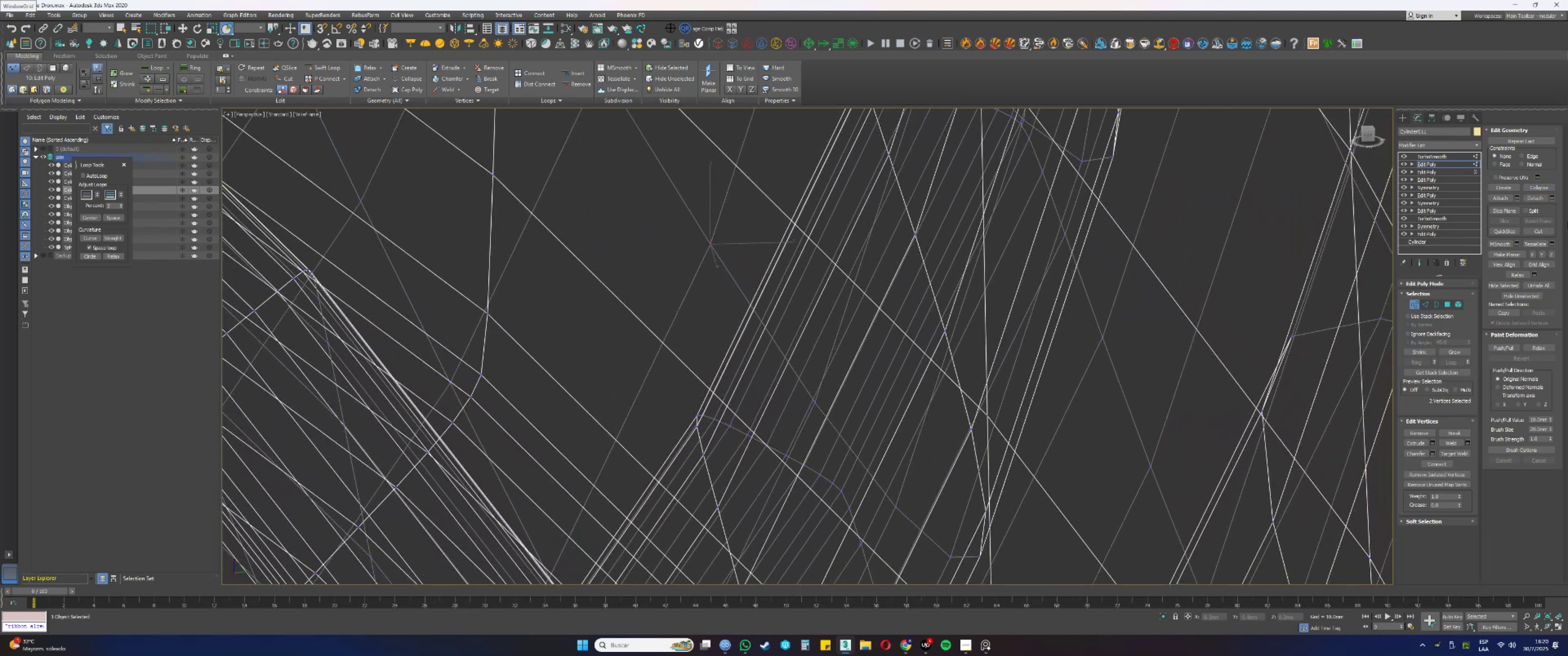 
left_click([1548, 185])
 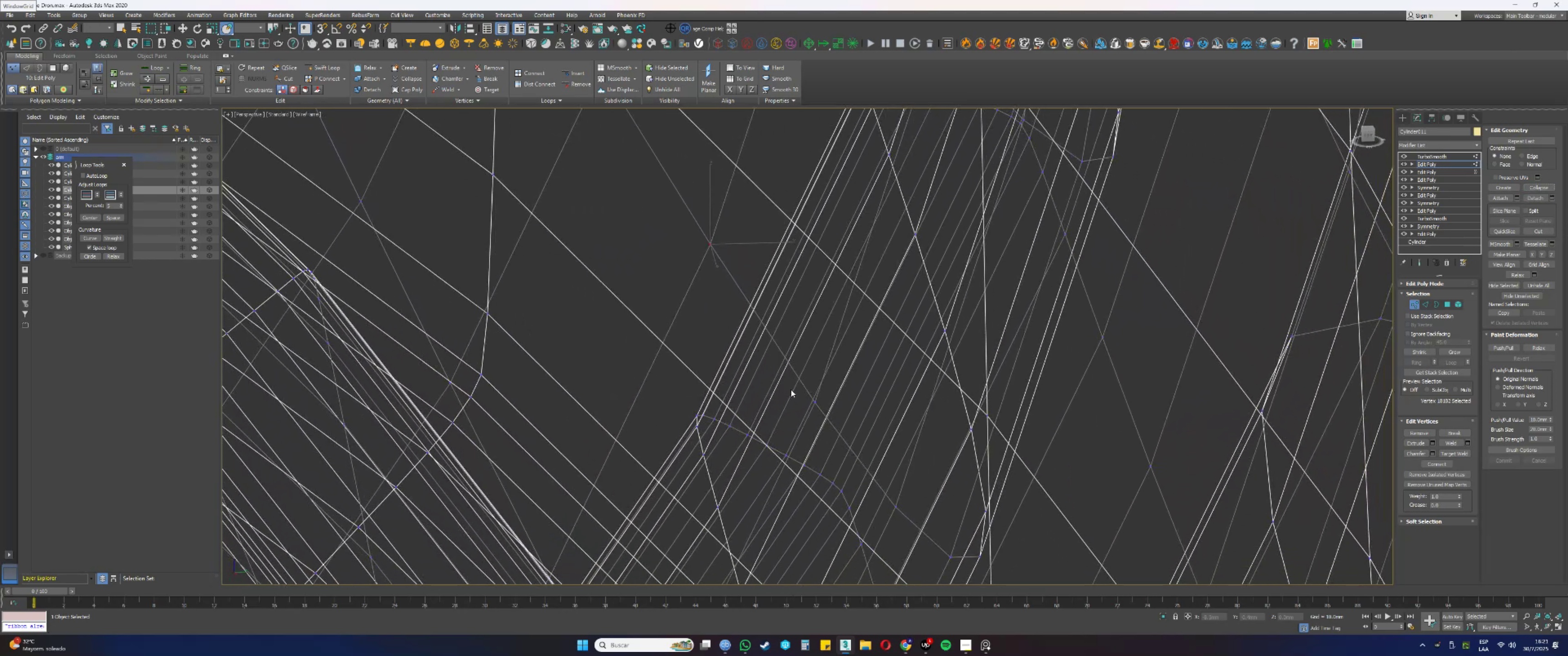 
left_click_drag(start_coordinate=[805, 387], to_coordinate=[826, 408])
 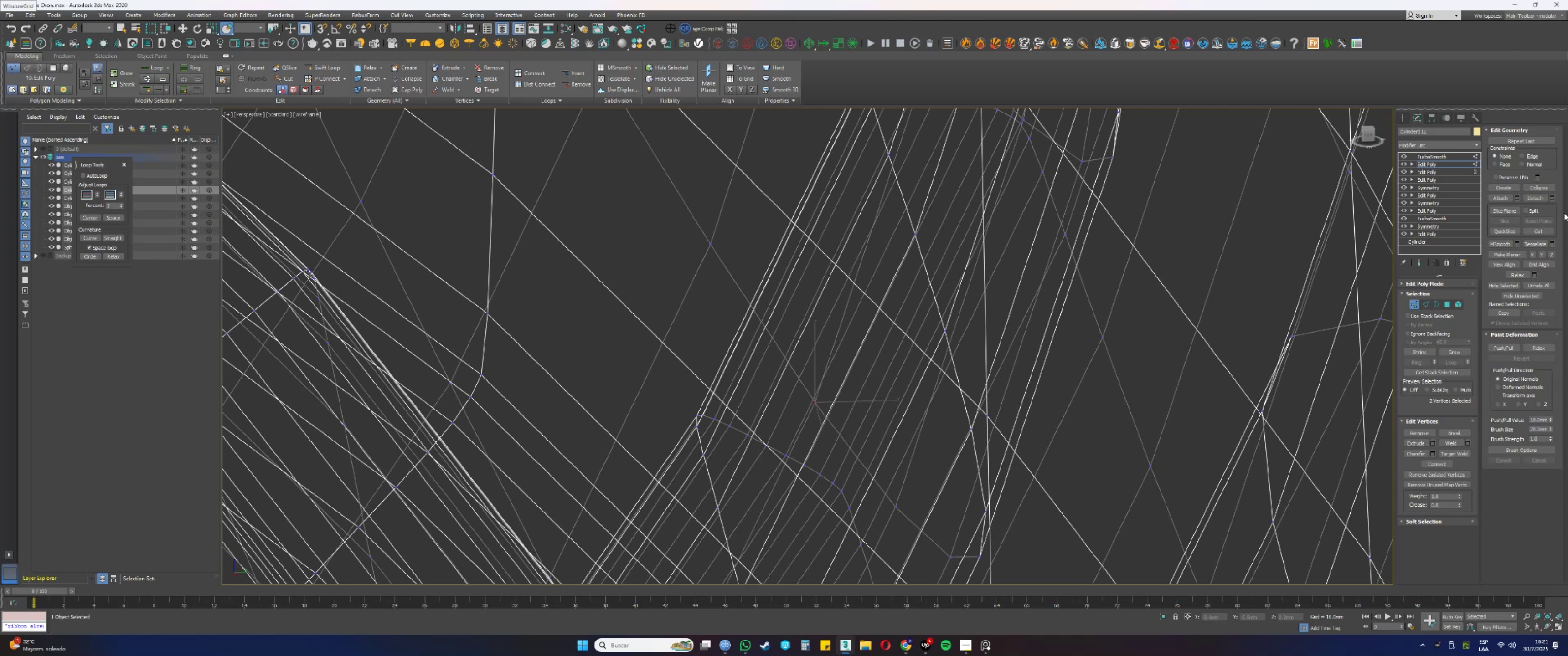 
left_click([1537, 187])
 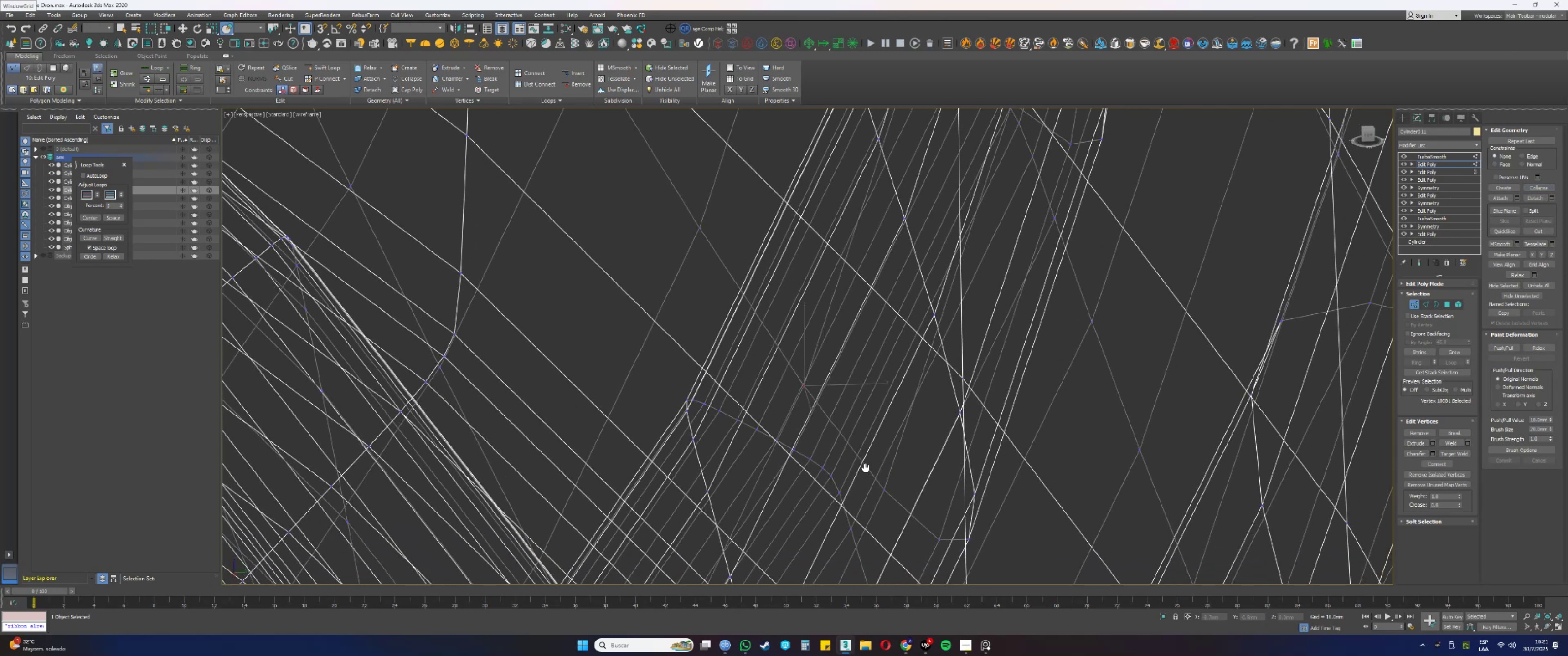 
hold_key(key=AltLeft, duration=1.5)
 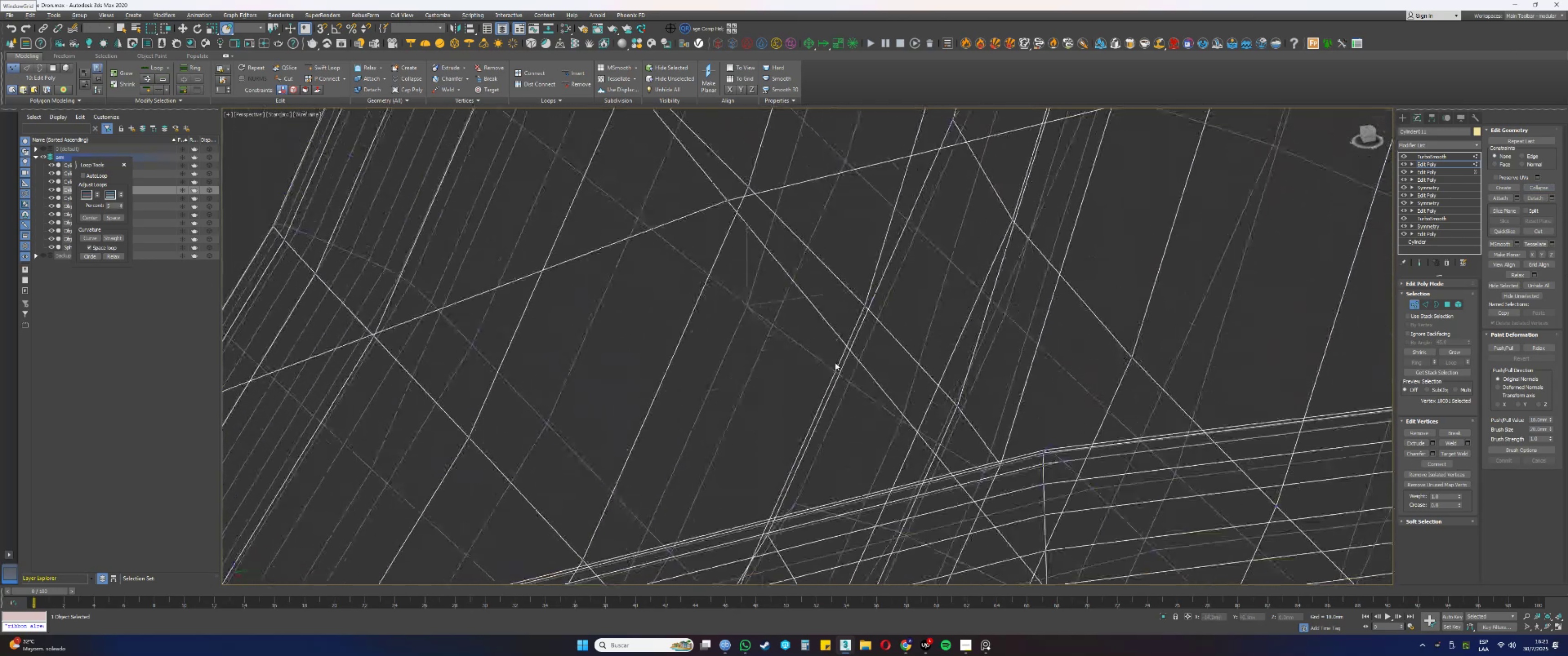 
hold_key(key=AltLeft, duration=0.67)
 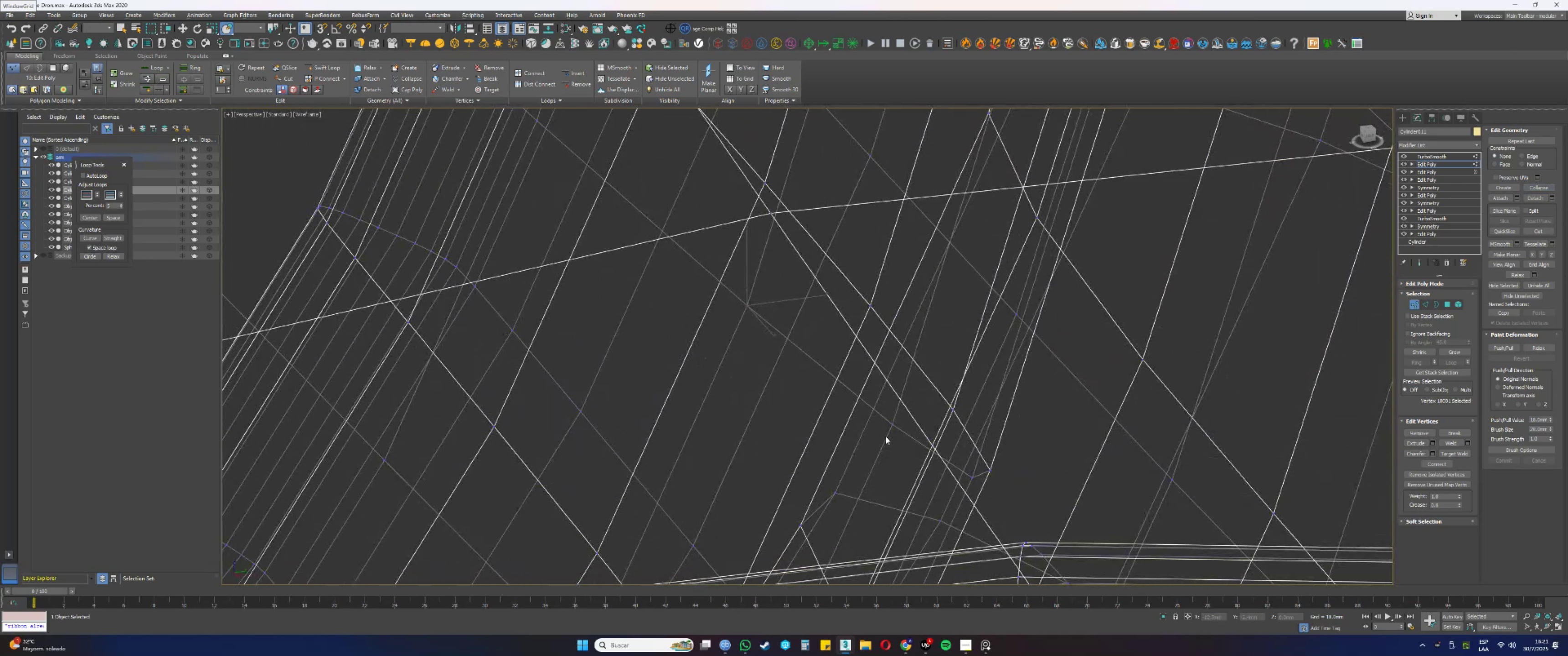 
left_click_drag(start_coordinate=[900, 436], to_coordinate=[879, 407])
 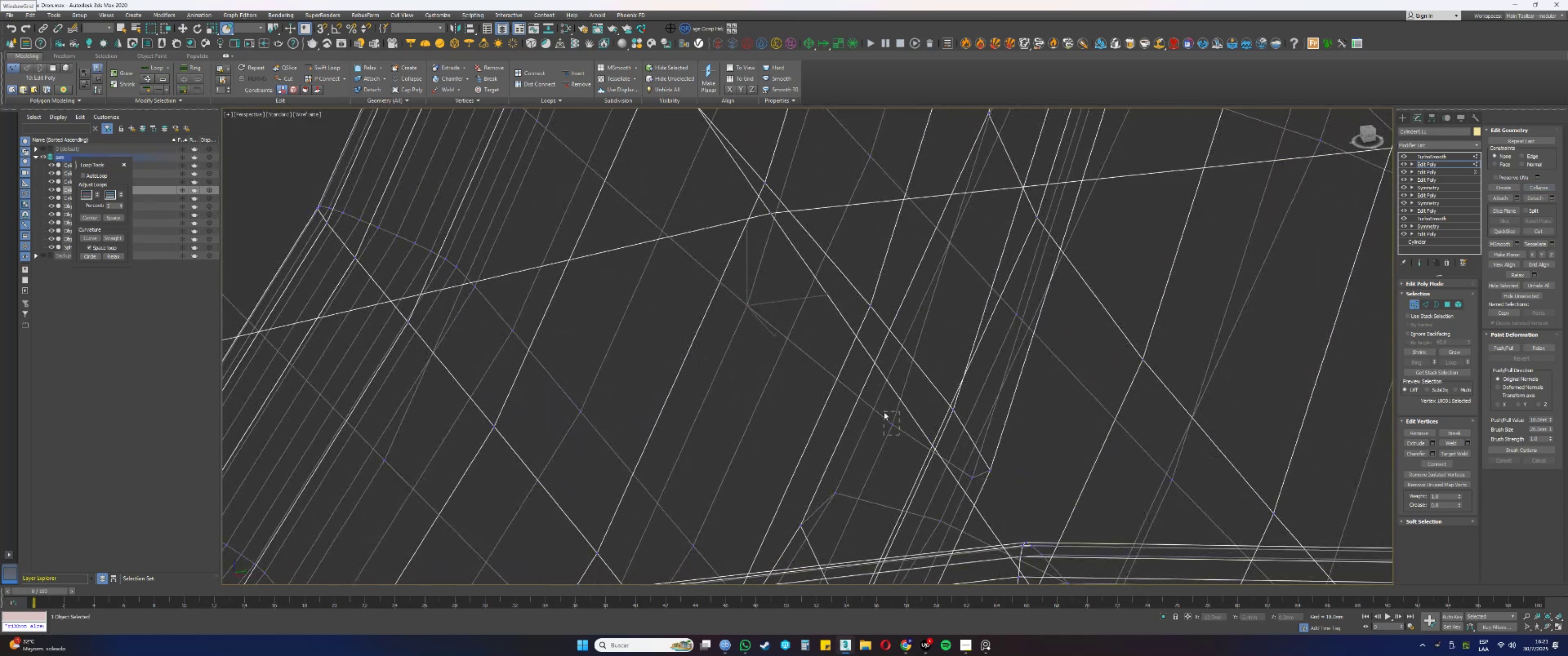 
hold_key(key=AltLeft, duration=1.39)
 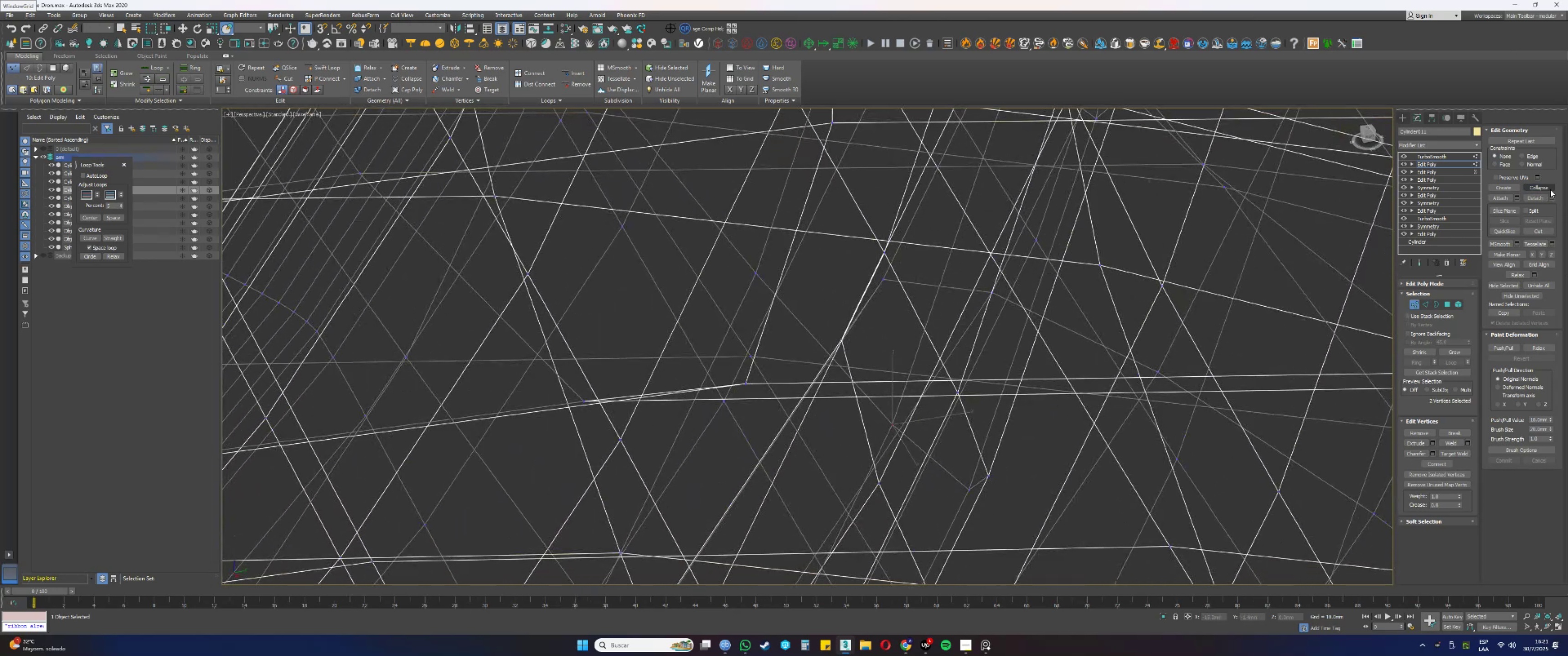 
left_click([1546, 186])
 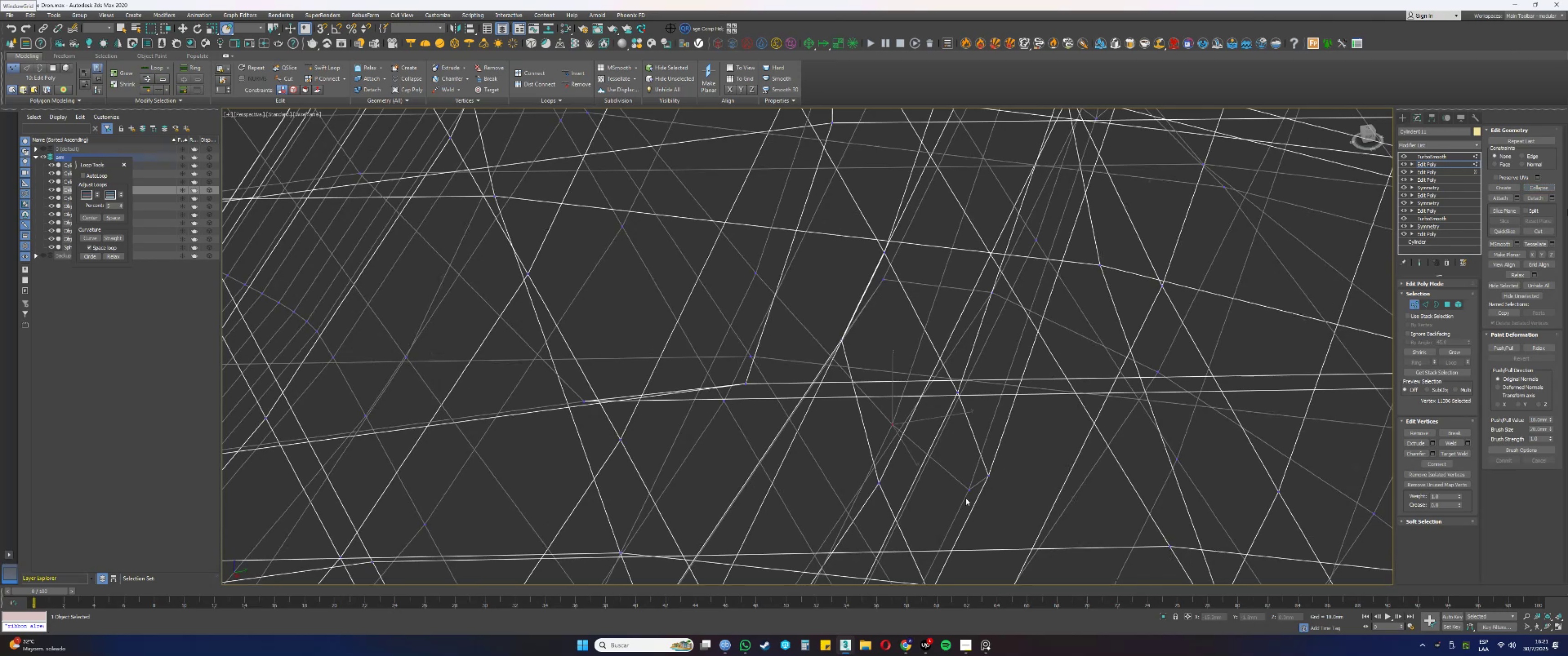 
left_click_drag(start_coordinate=[975, 501], to_coordinate=[956, 482])
 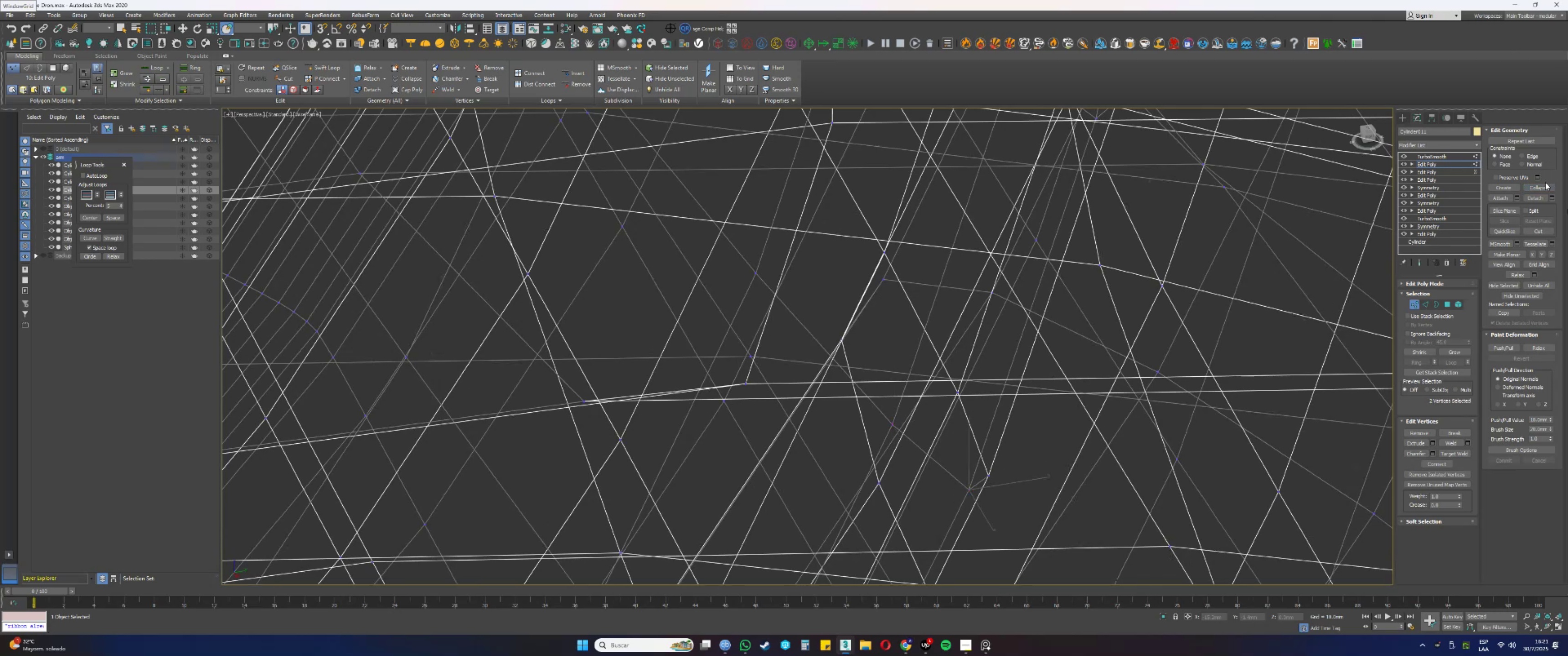 
left_click([1547, 185])
 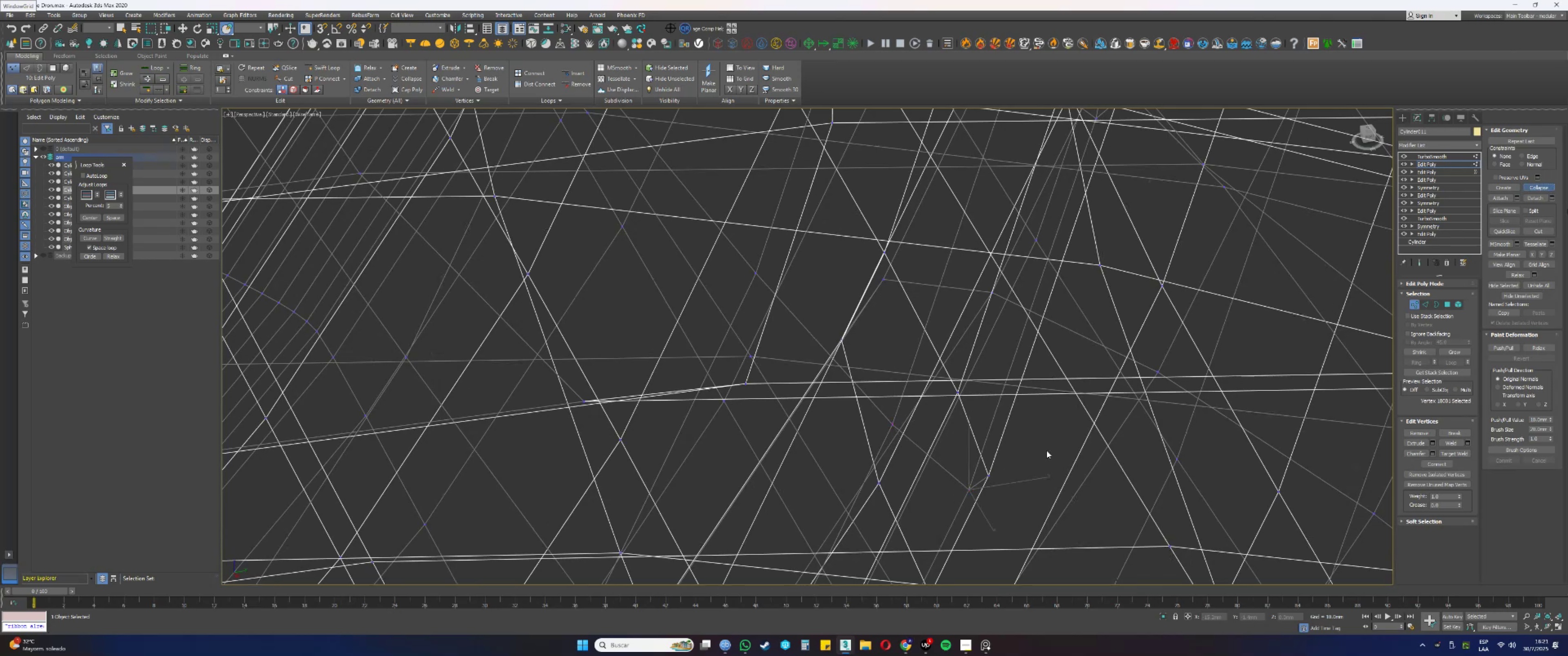 
left_click_drag(start_coordinate=[1002, 487], to_coordinate=[981, 470])
 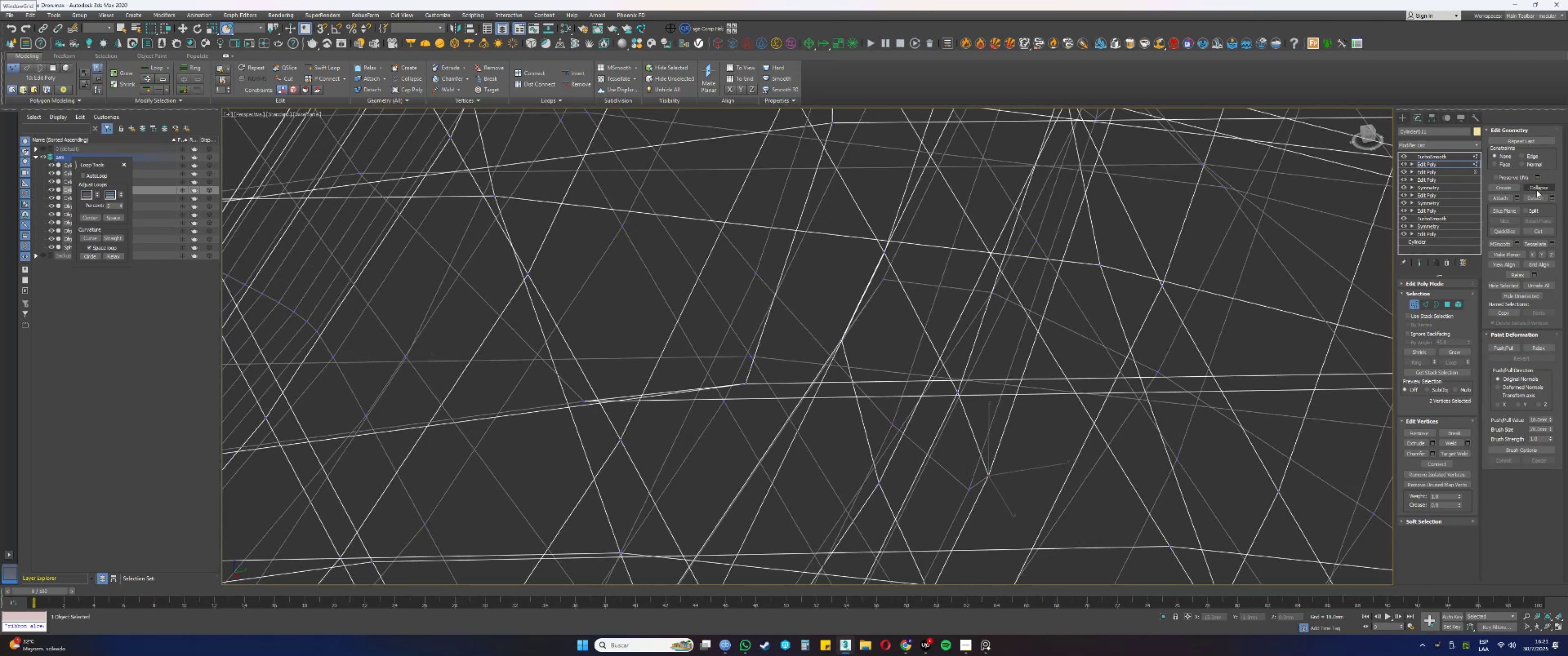 
left_click([1535, 187])
 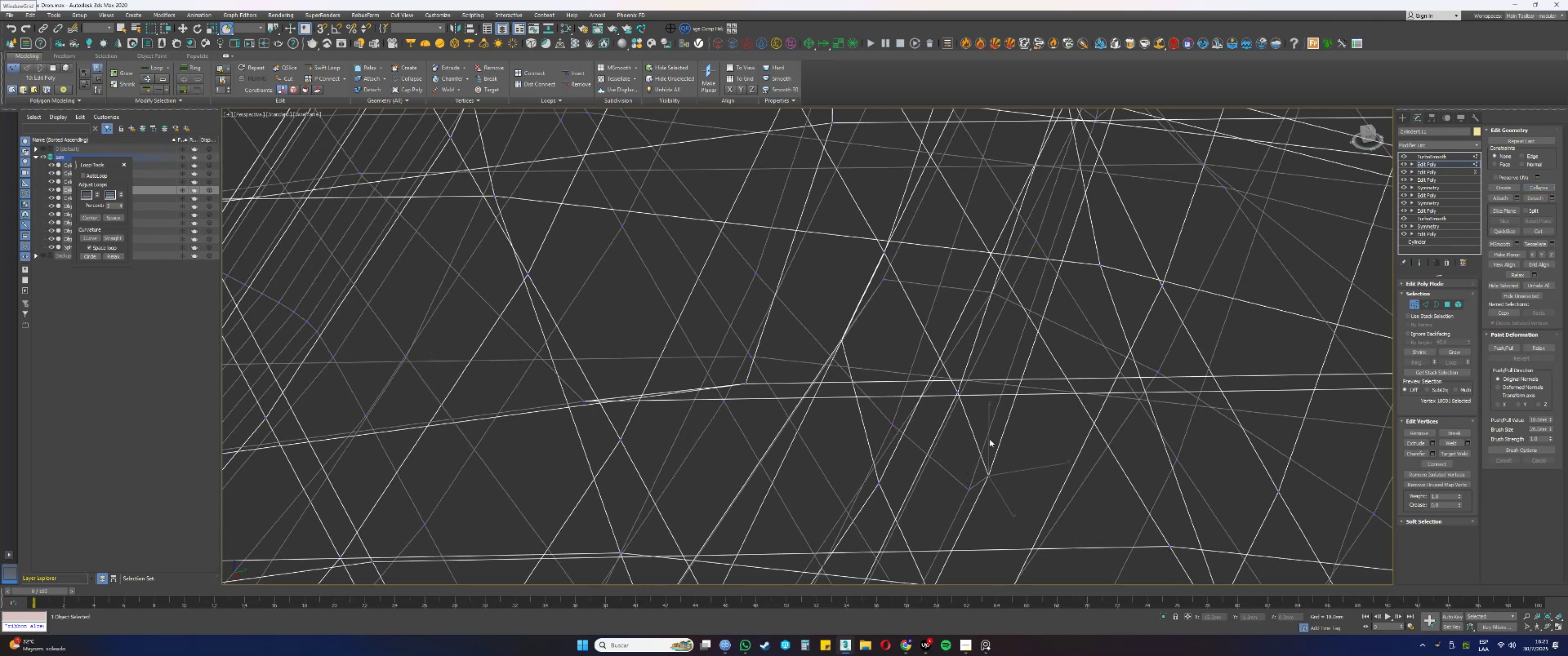 
left_click_drag(start_coordinate=[964, 409], to_coordinate=[947, 391])
 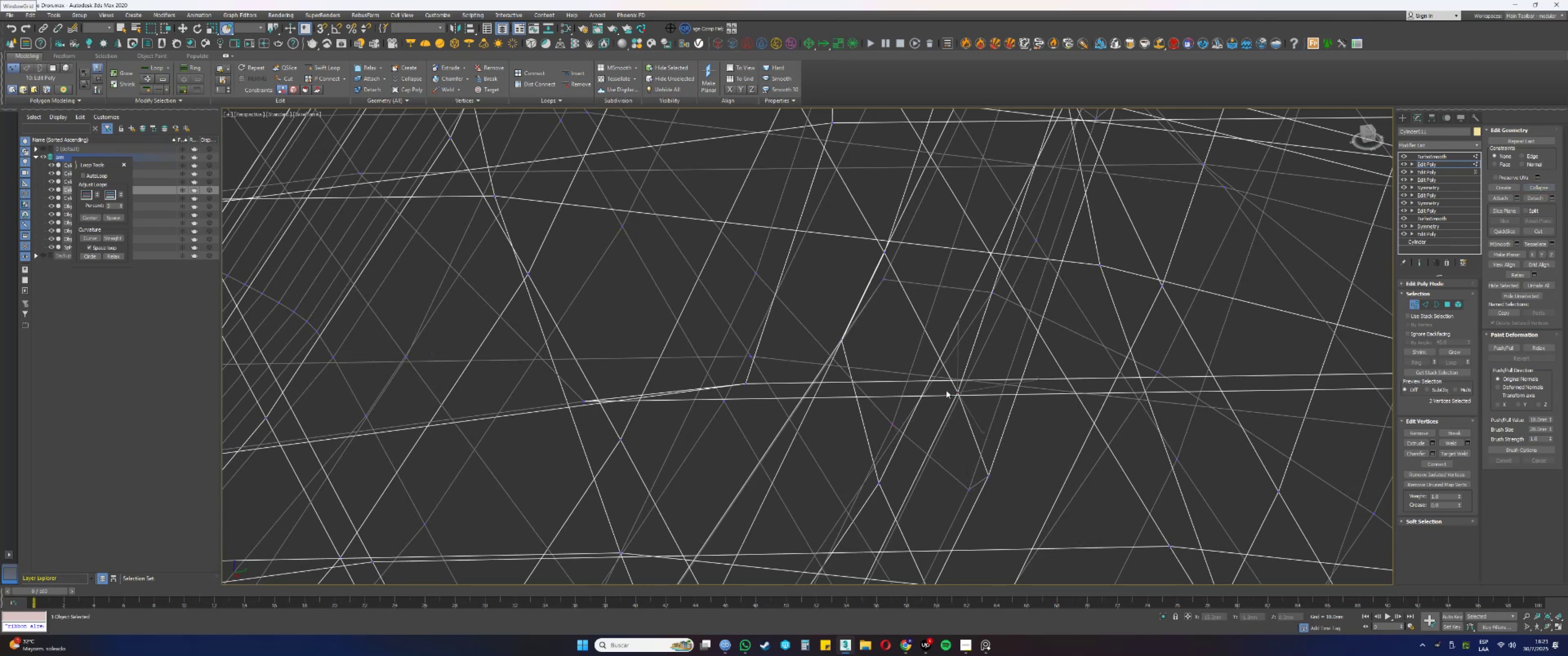 
hold_key(key=AltLeft, duration=0.67)
 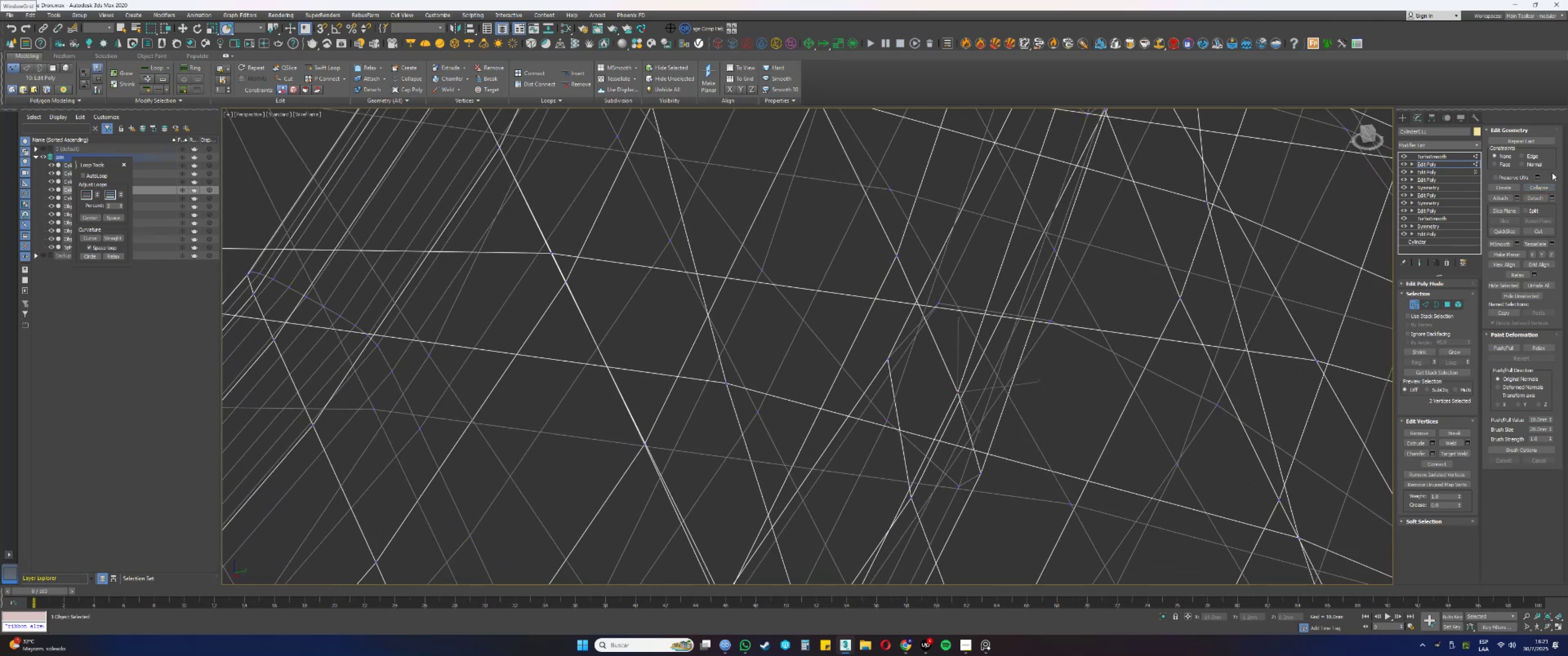 
left_click([1542, 190])
 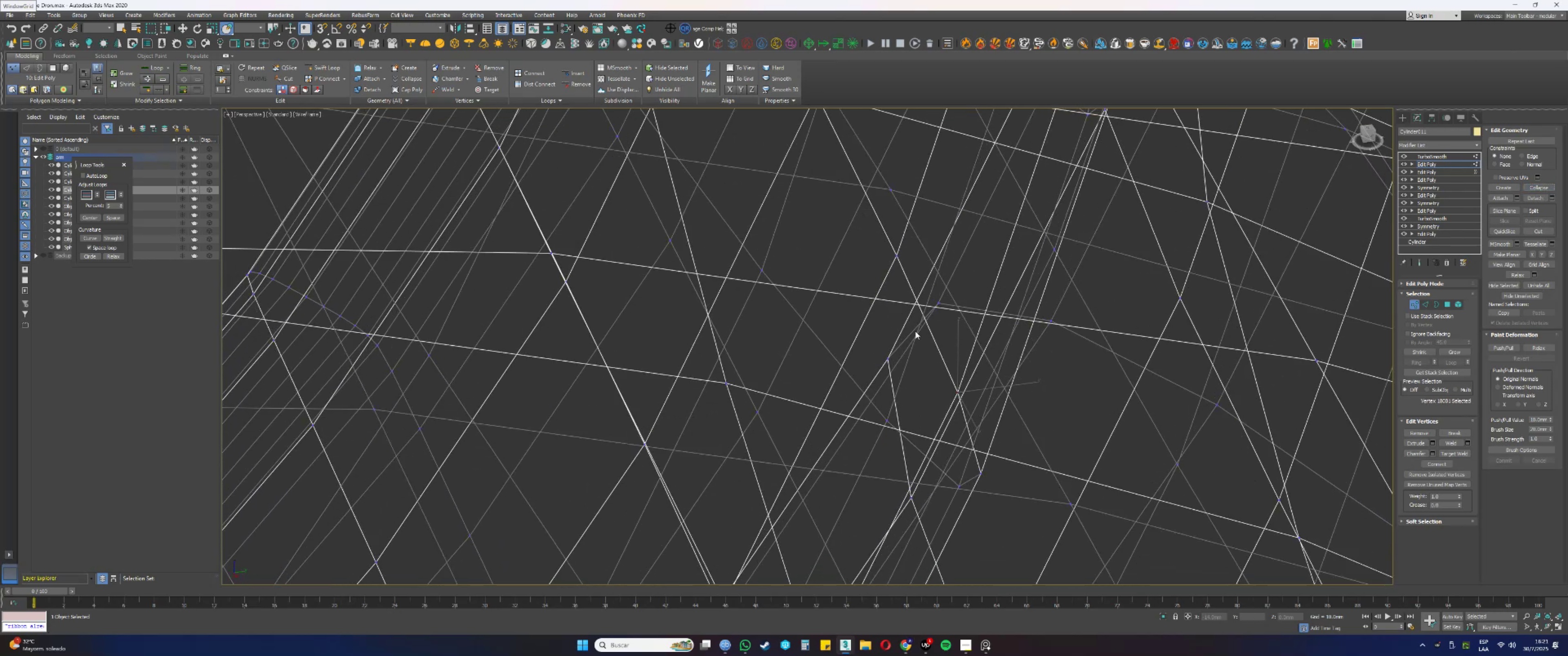 
hold_key(key=AltLeft, duration=0.31)
 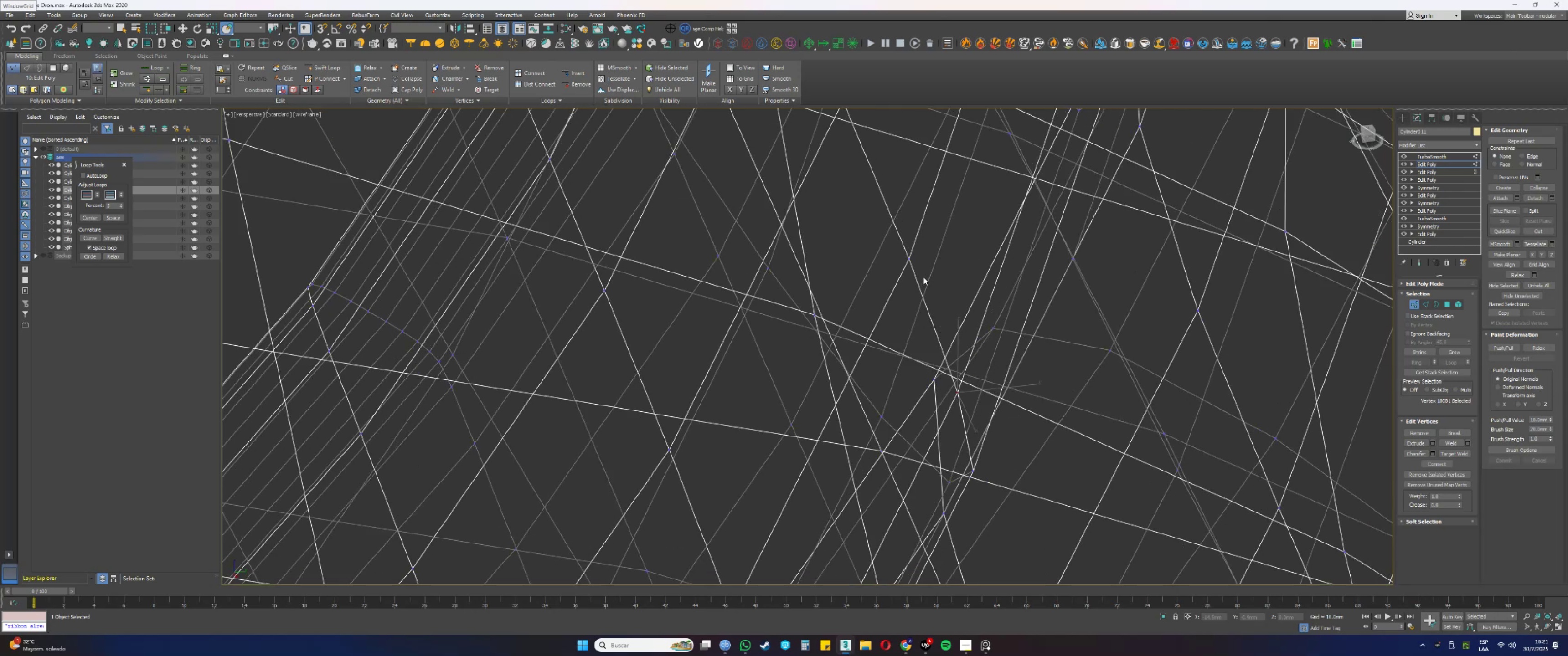 
left_click_drag(start_coordinate=[923, 274], to_coordinate=[885, 246])
 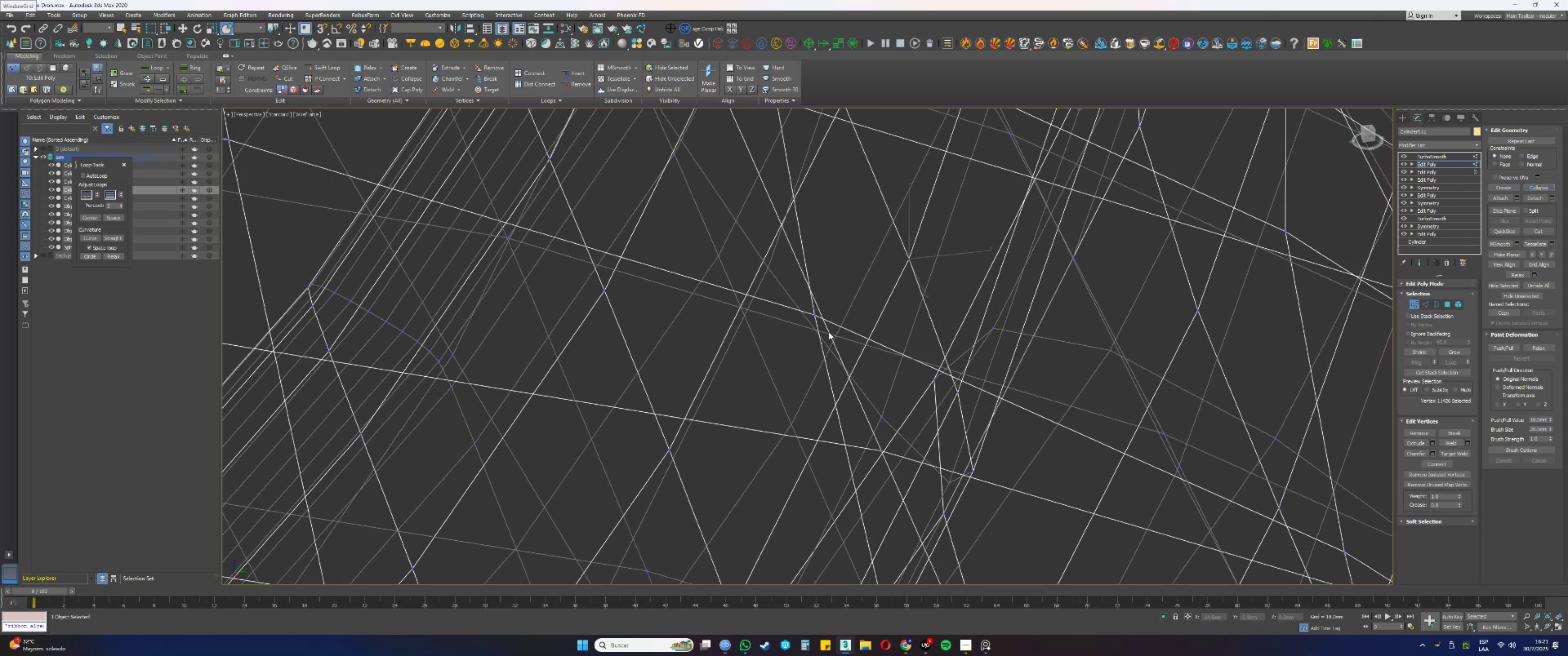 
hold_key(key=AltLeft, duration=0.77)
 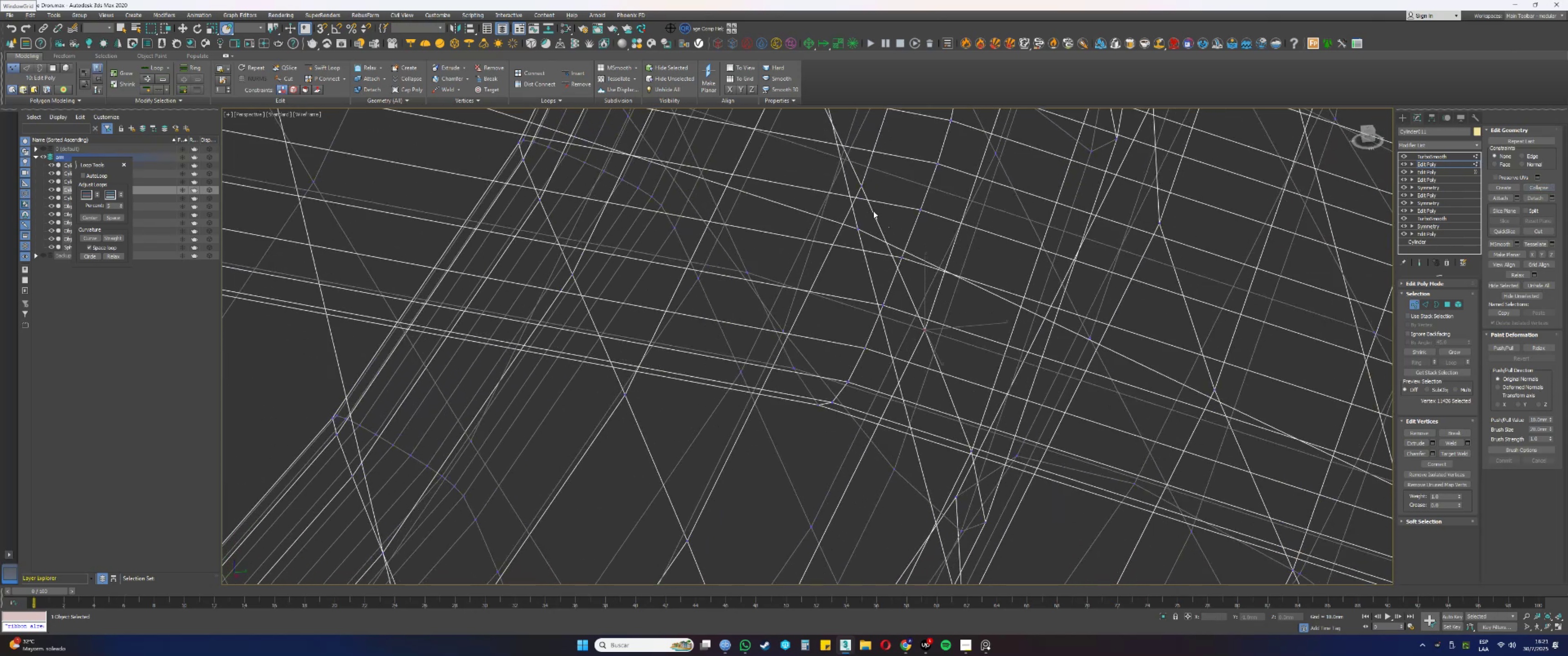 
left_click_drag(start_coordinate=[868, 193], to_coordinate=[854, 183])
 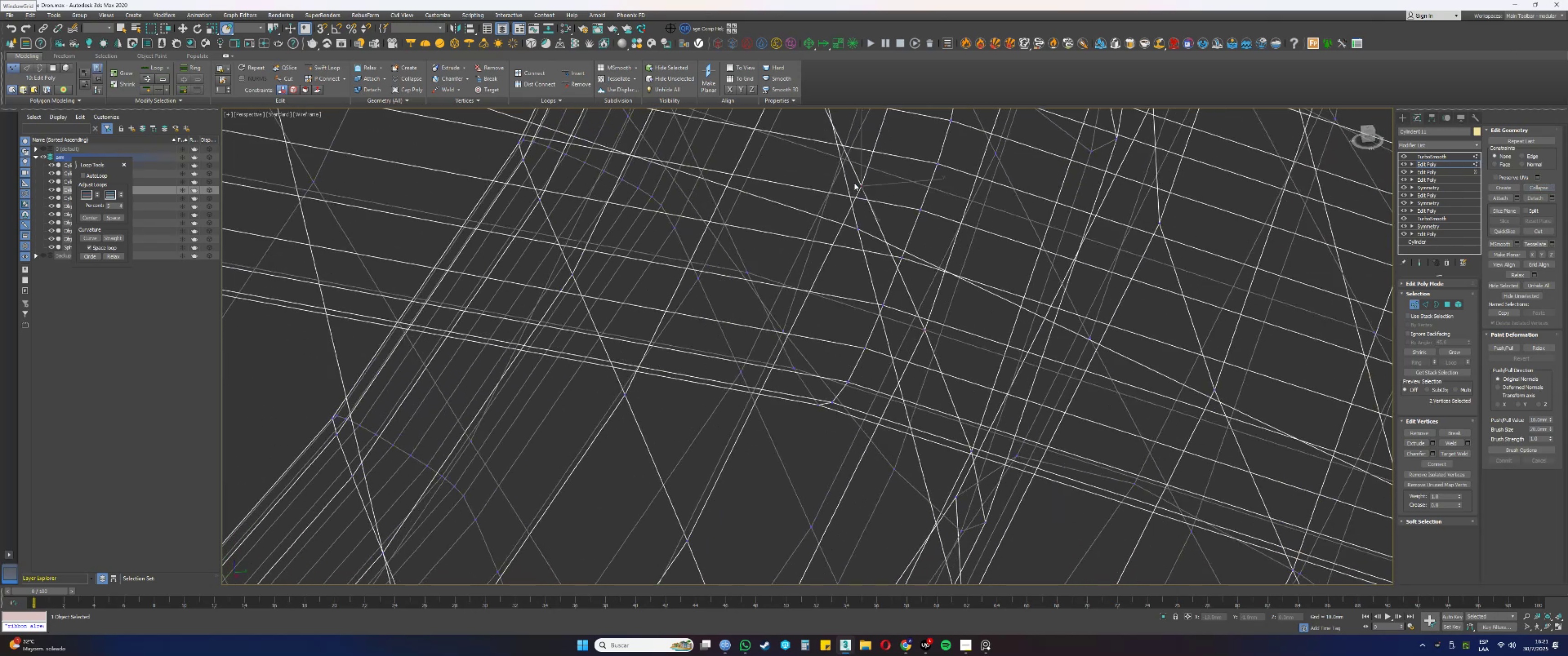 
hold_key(key=AltLeft, duration=1.07)
 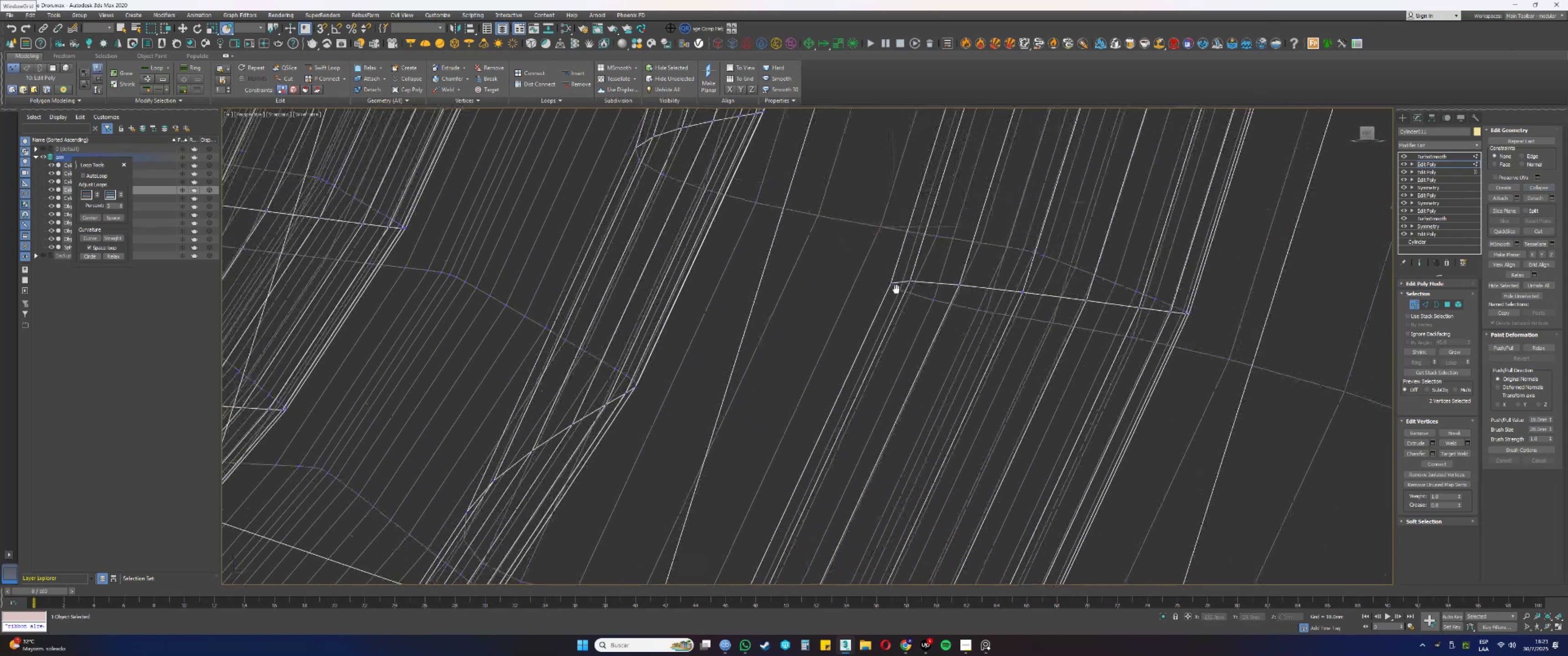 
hold_key(key=AltLeft, duration=0.99)
 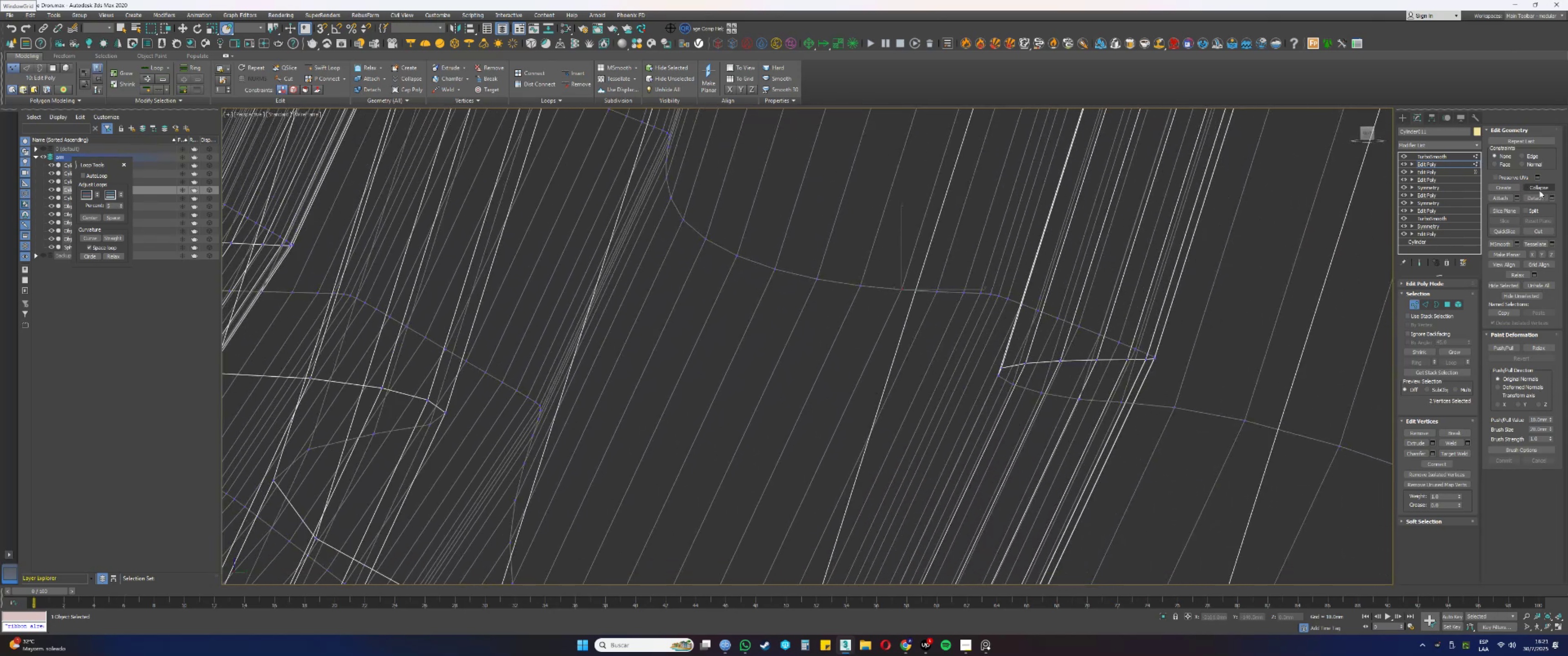 
left_click([1539, 190])
 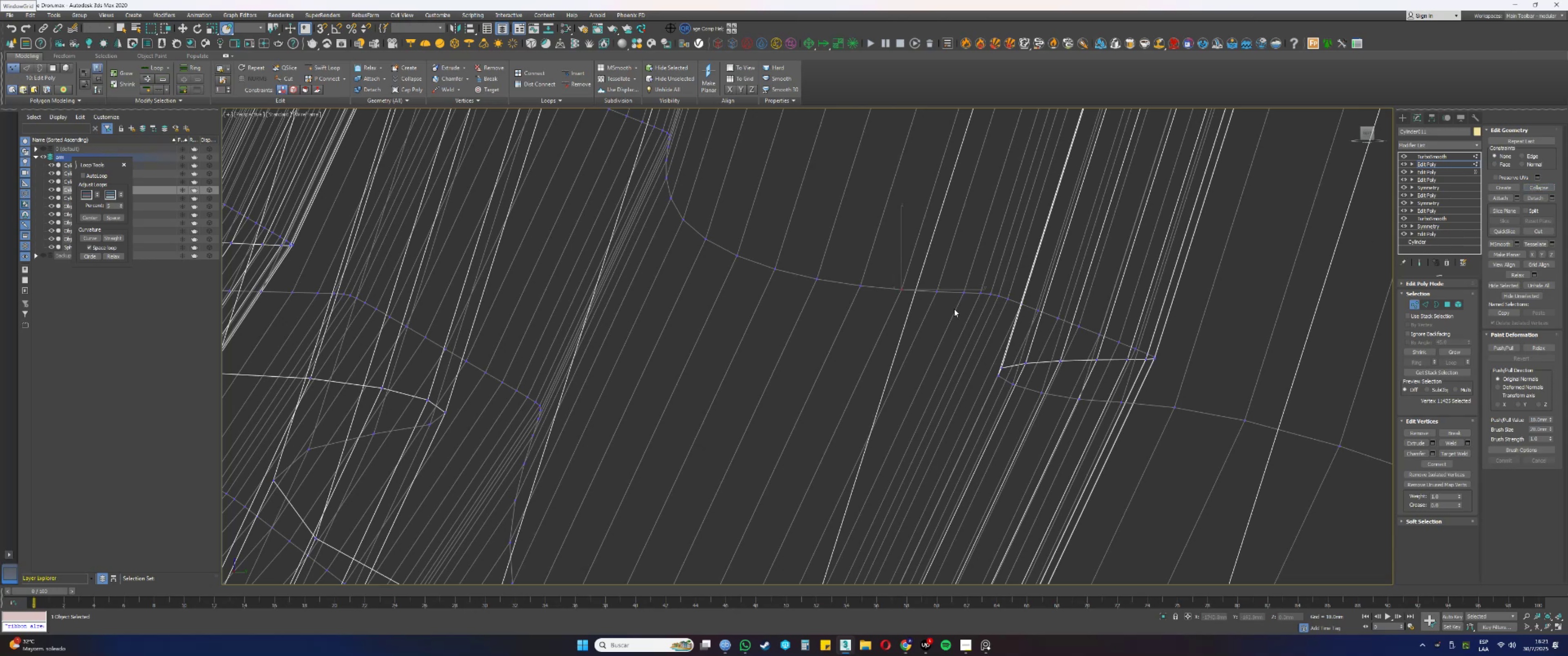 
left_click_drag(start_coordinate=[945, 301], to_coordinate=[928, 272])
 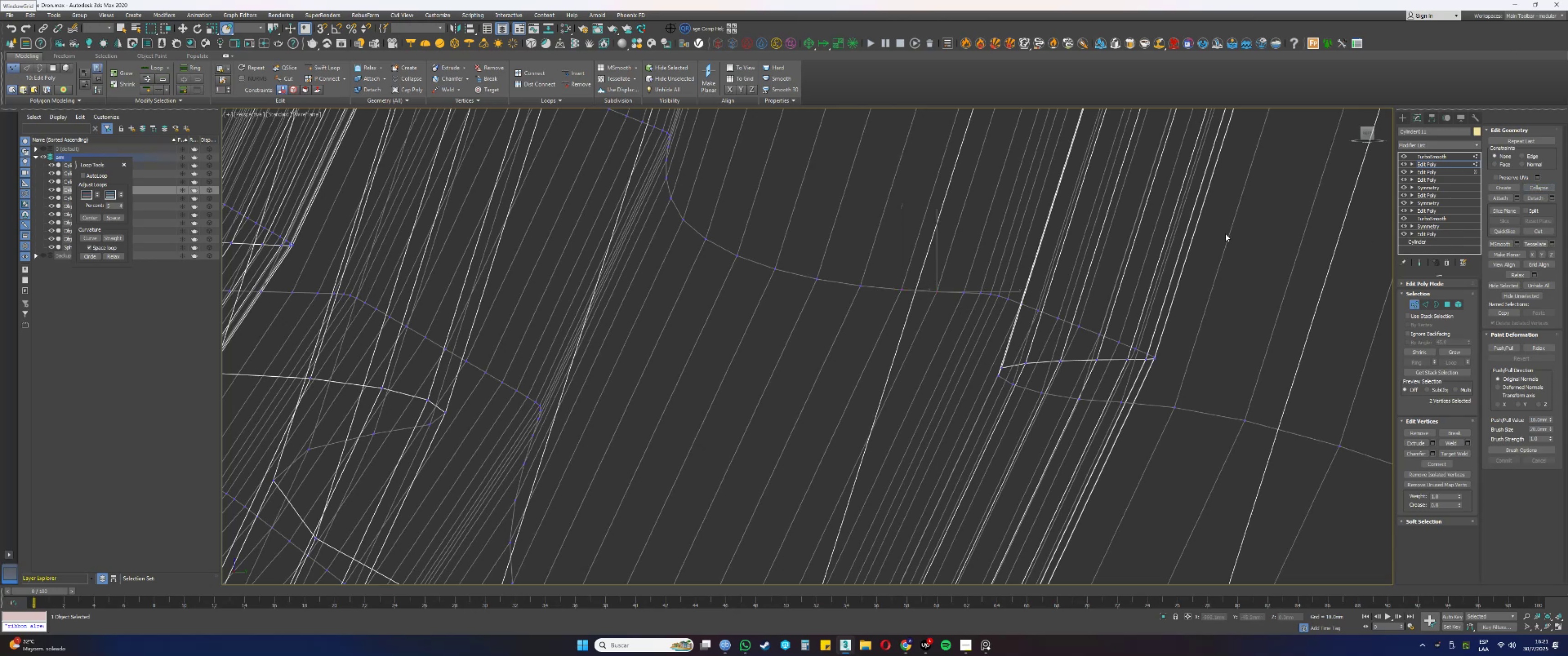 
wait(6.05)
 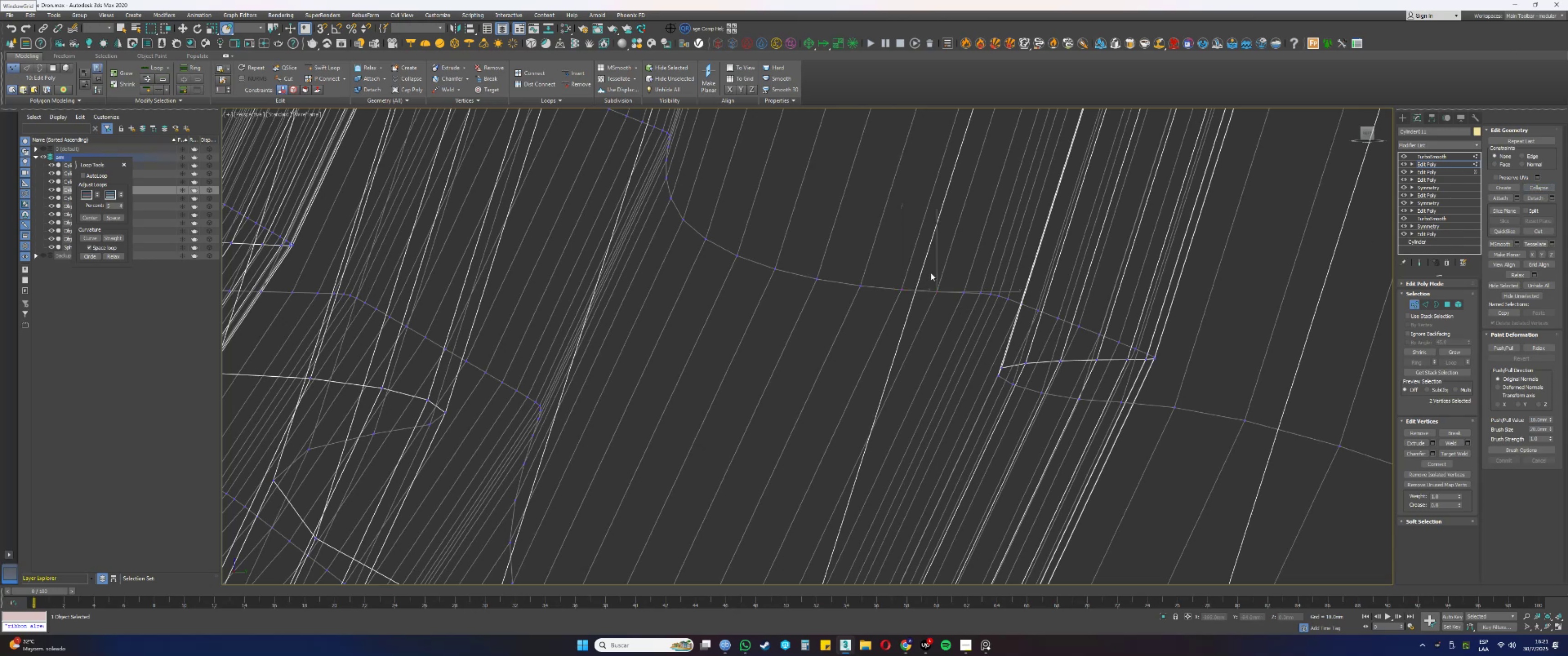 
left_click([1534, 191])
 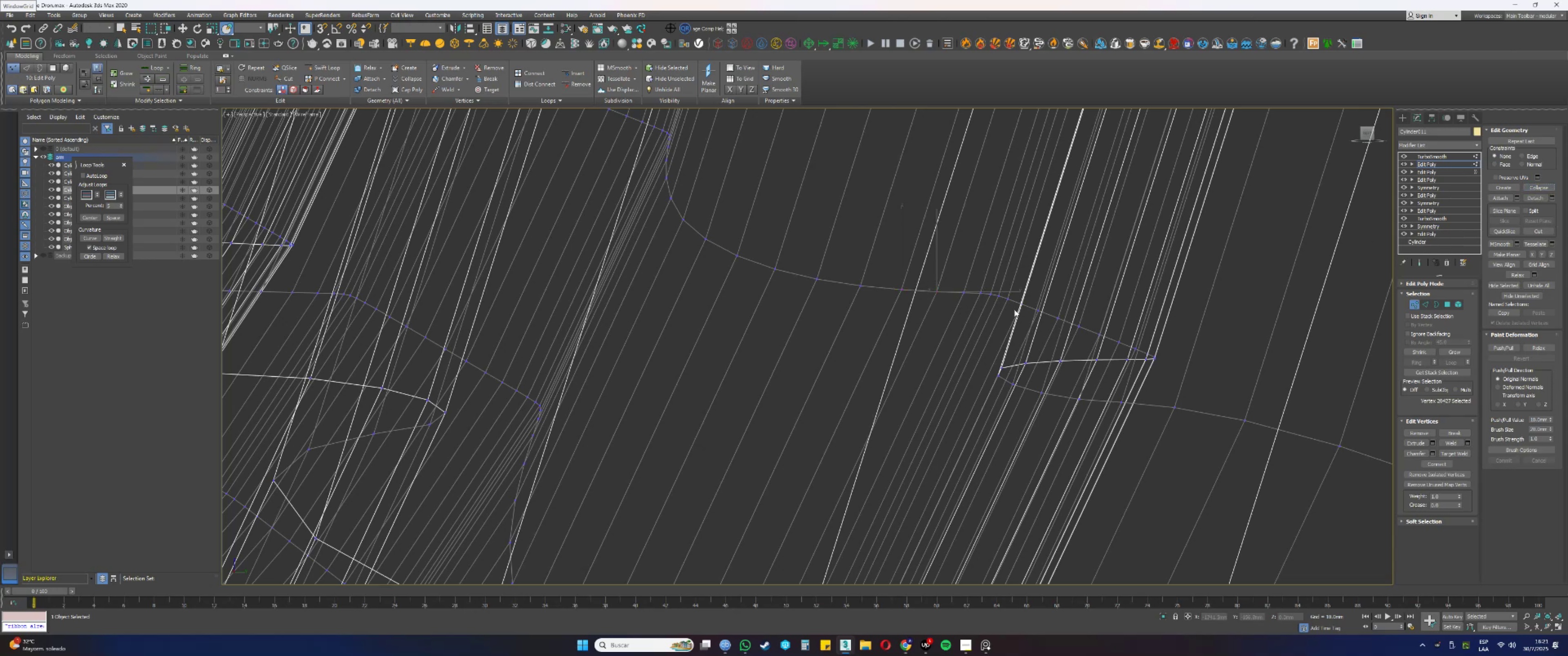 
left_click_drag(start_coordinate=[973, 302], to_coordinate=[960, 274])
 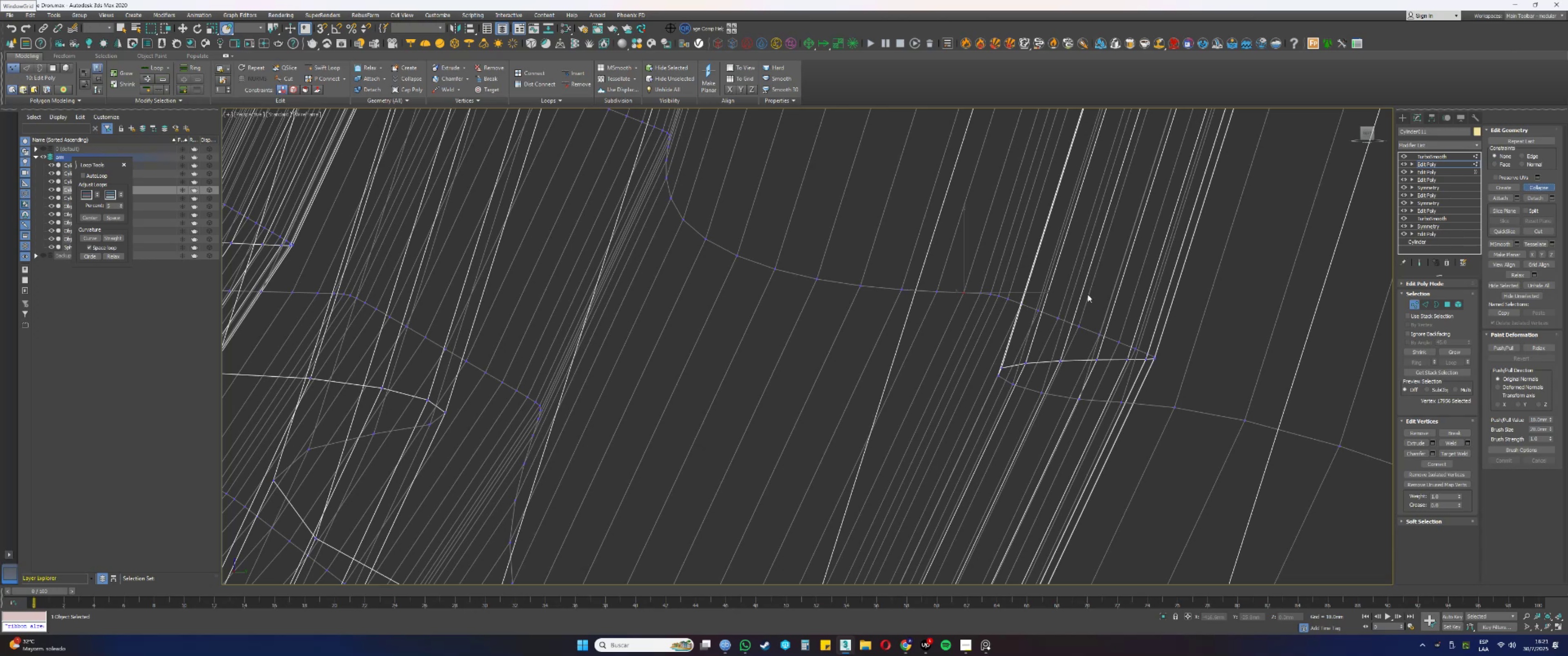 
left_click_drag(start_coordinate=[984, 298], to_coordinate=[978, 288])
 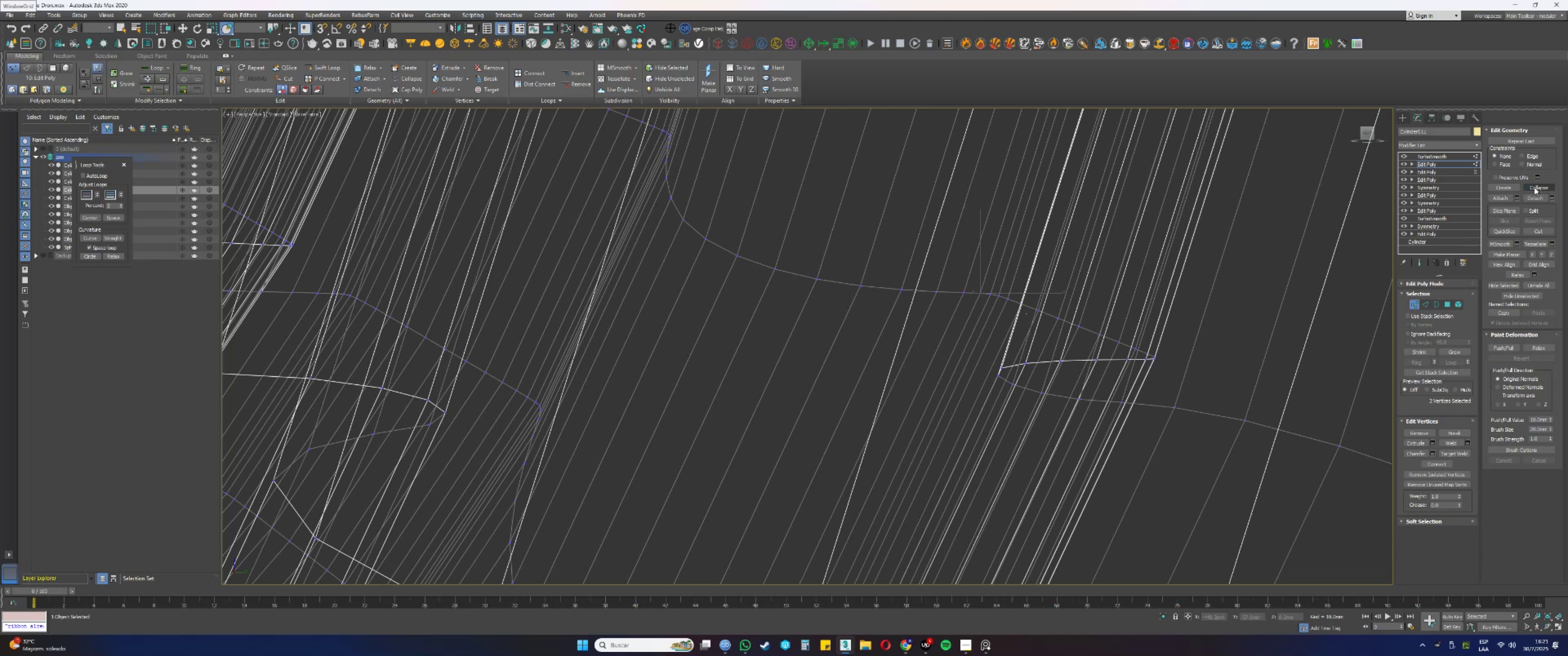 
left_click([1534, 187])
 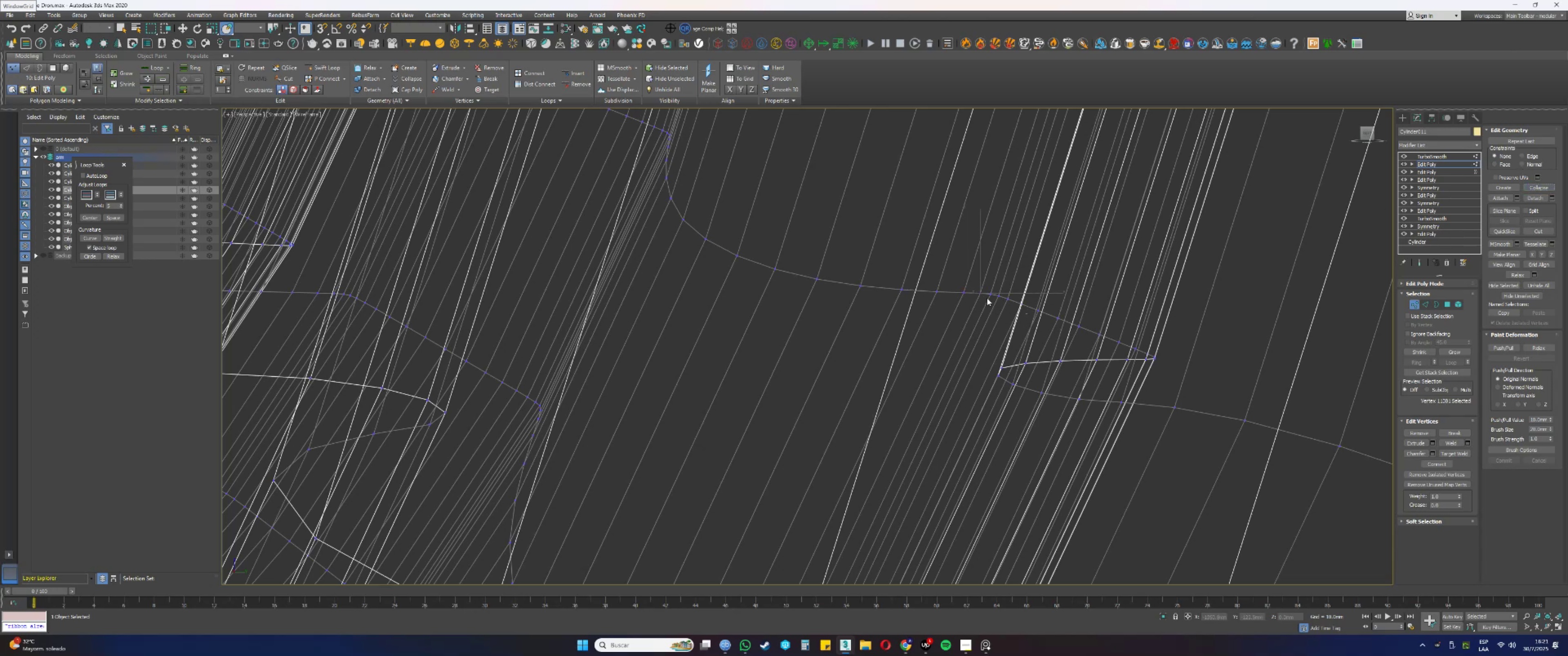 
left_click_drag(start_coordinate=[994, 303], to_coordinate=[987, 282])
 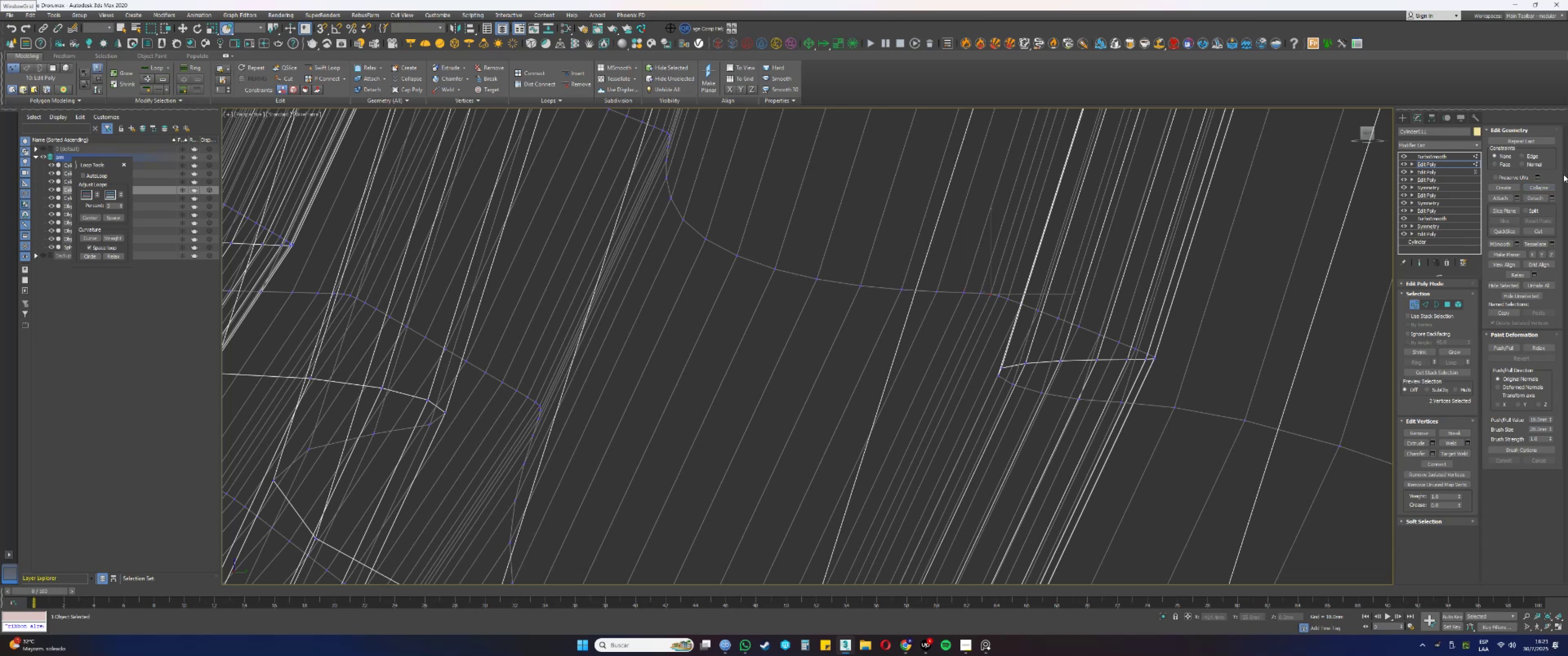 
left_click([1545, 187])
 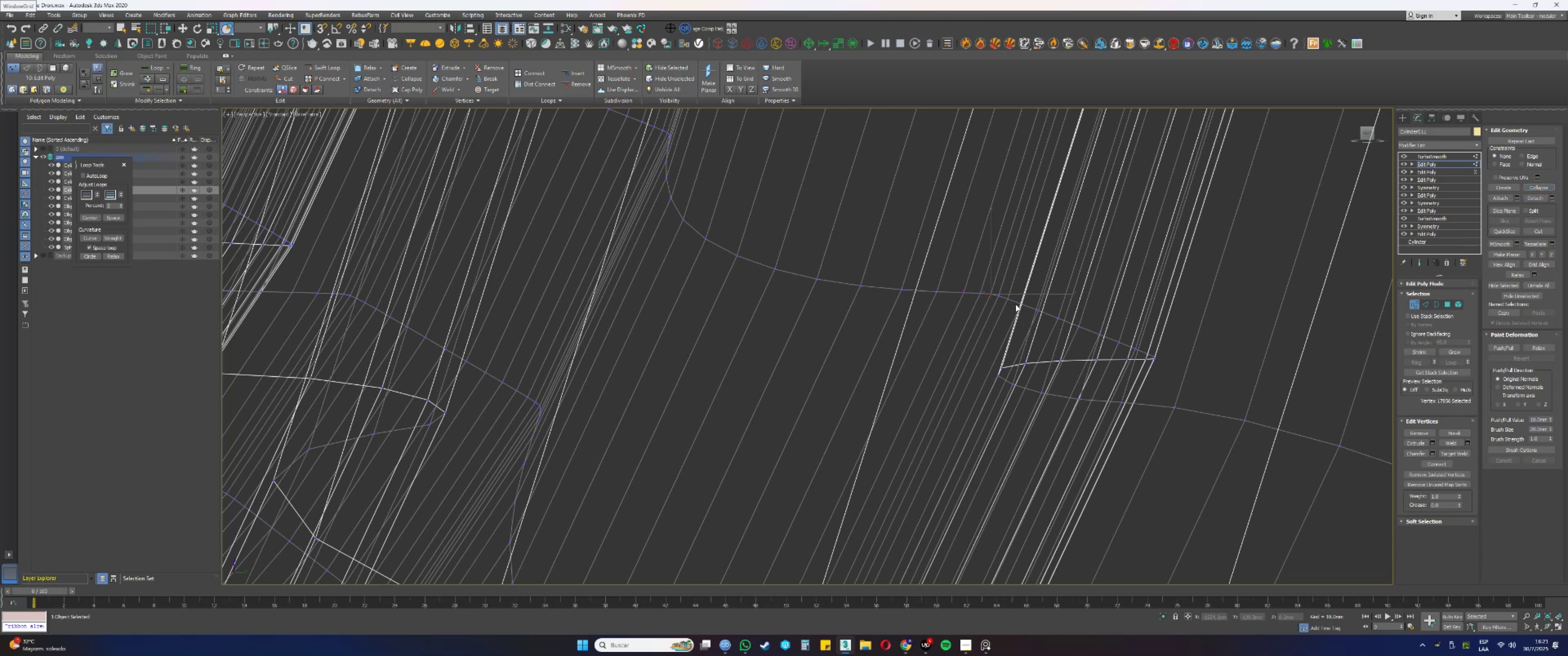 
left_click_drag(start_coordinate=[1001, 301], to_coordinate=[1001, 288])
 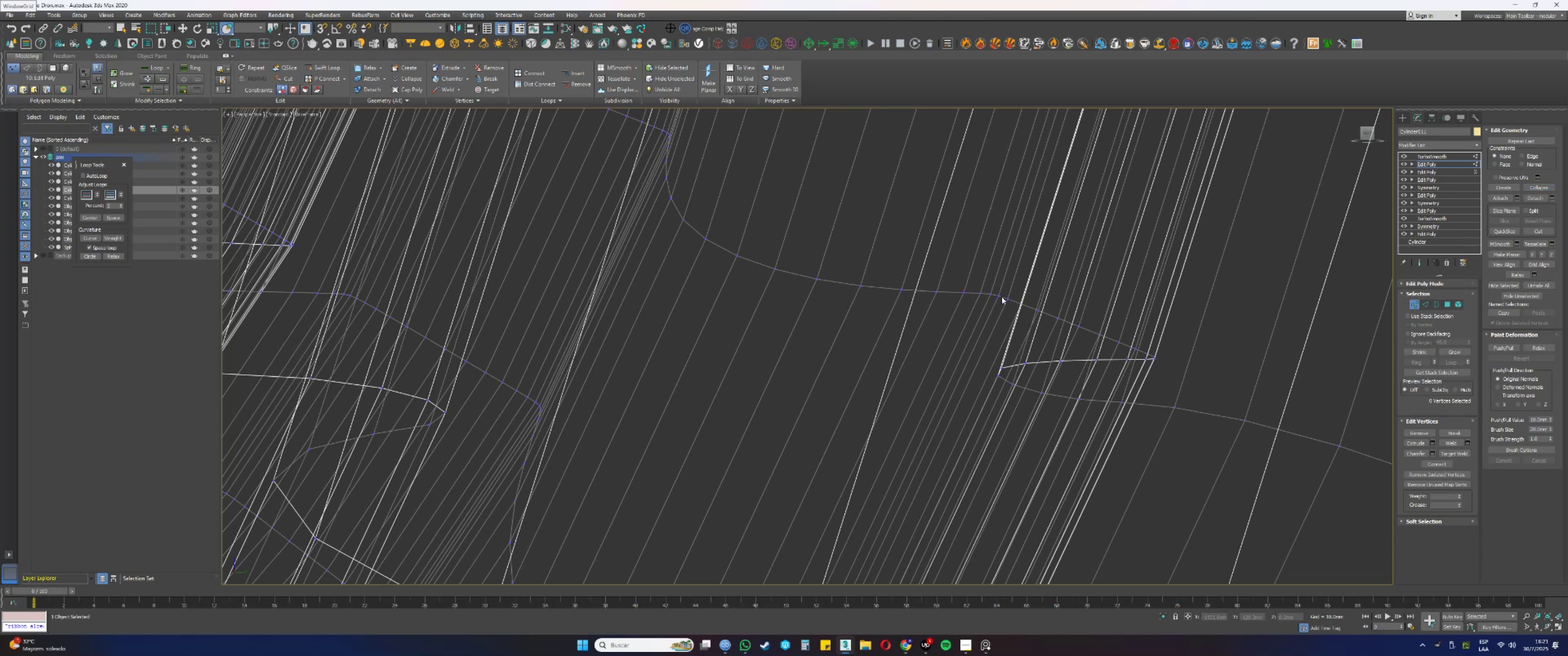 
left_click_drag(start_coordinate=[1004, 303], to_coordinate=[997, 288])
 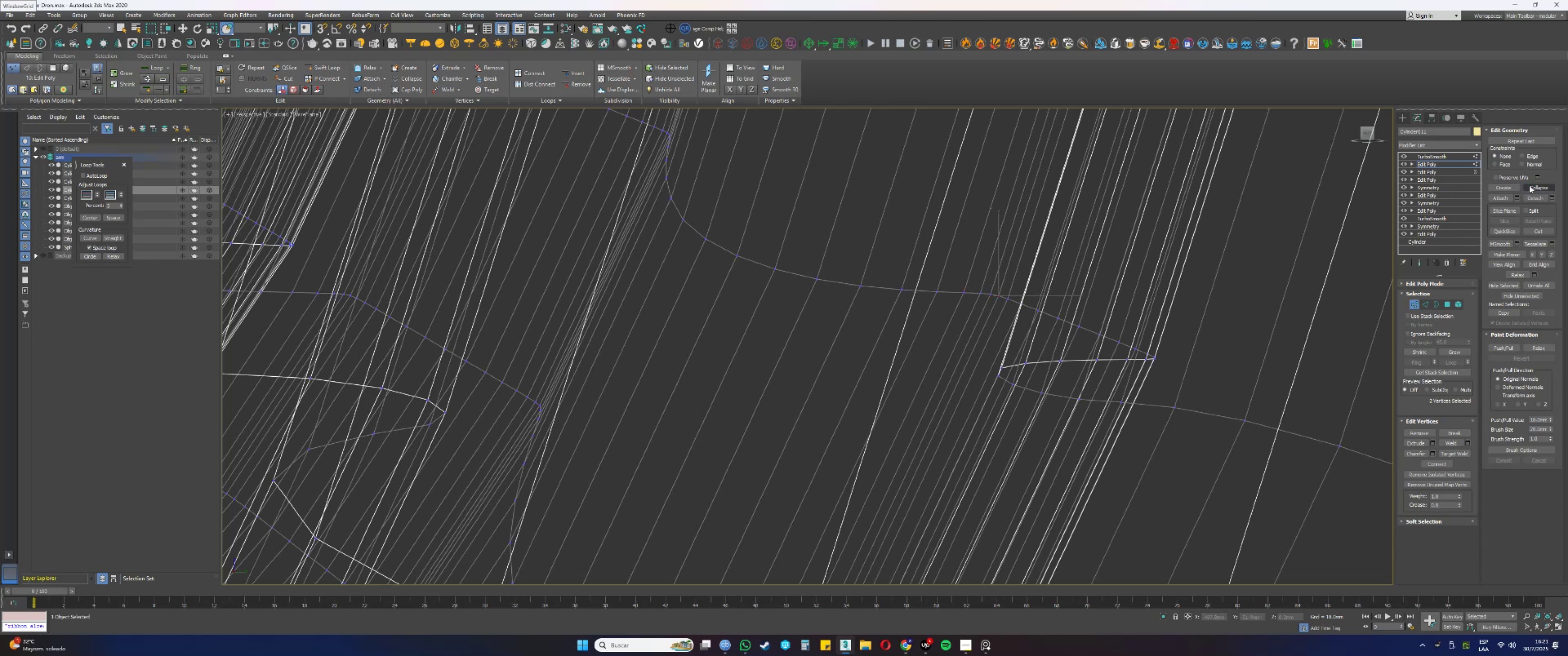 
left_click_drag(start_coordinate=[1530, 185], to_coordinate=[1532, 186])
 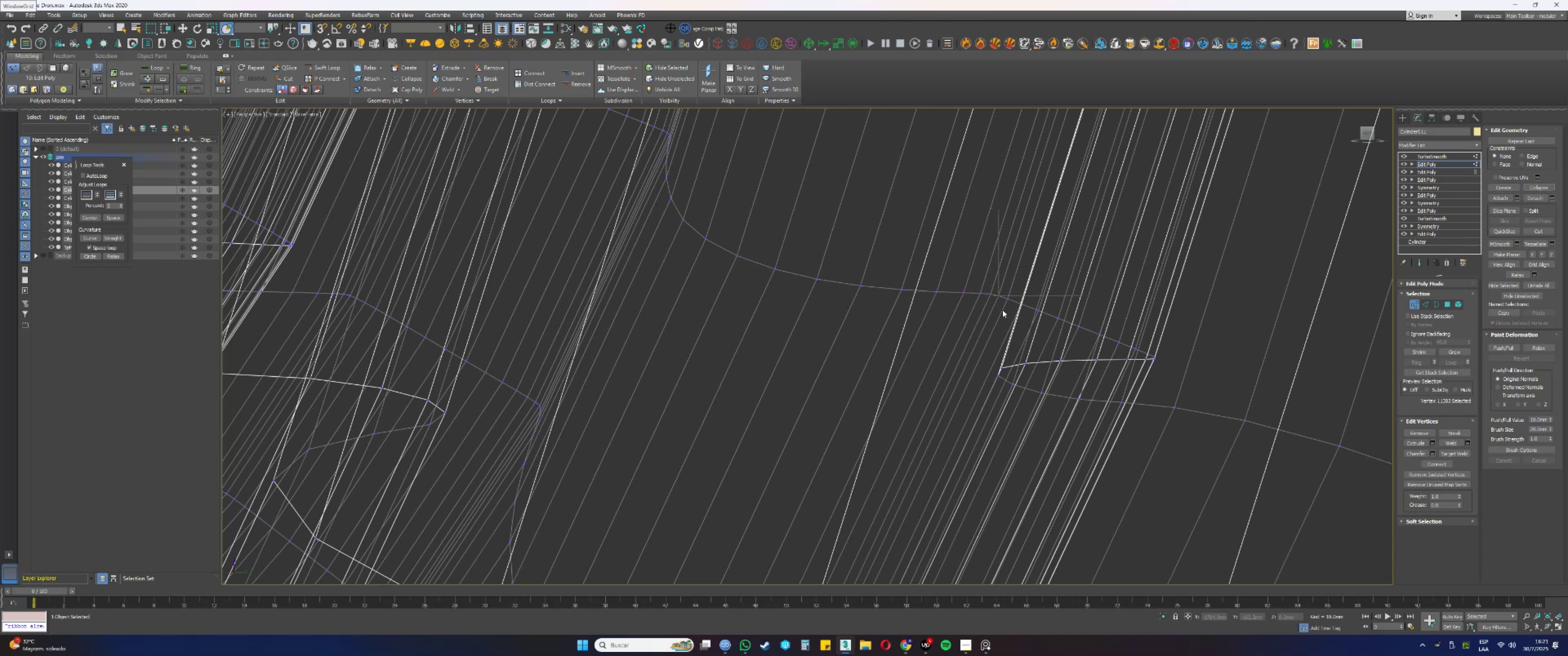 
left_click_drag(start_coordinate=[1012, 308], to_coordinate=[1003, 295])
 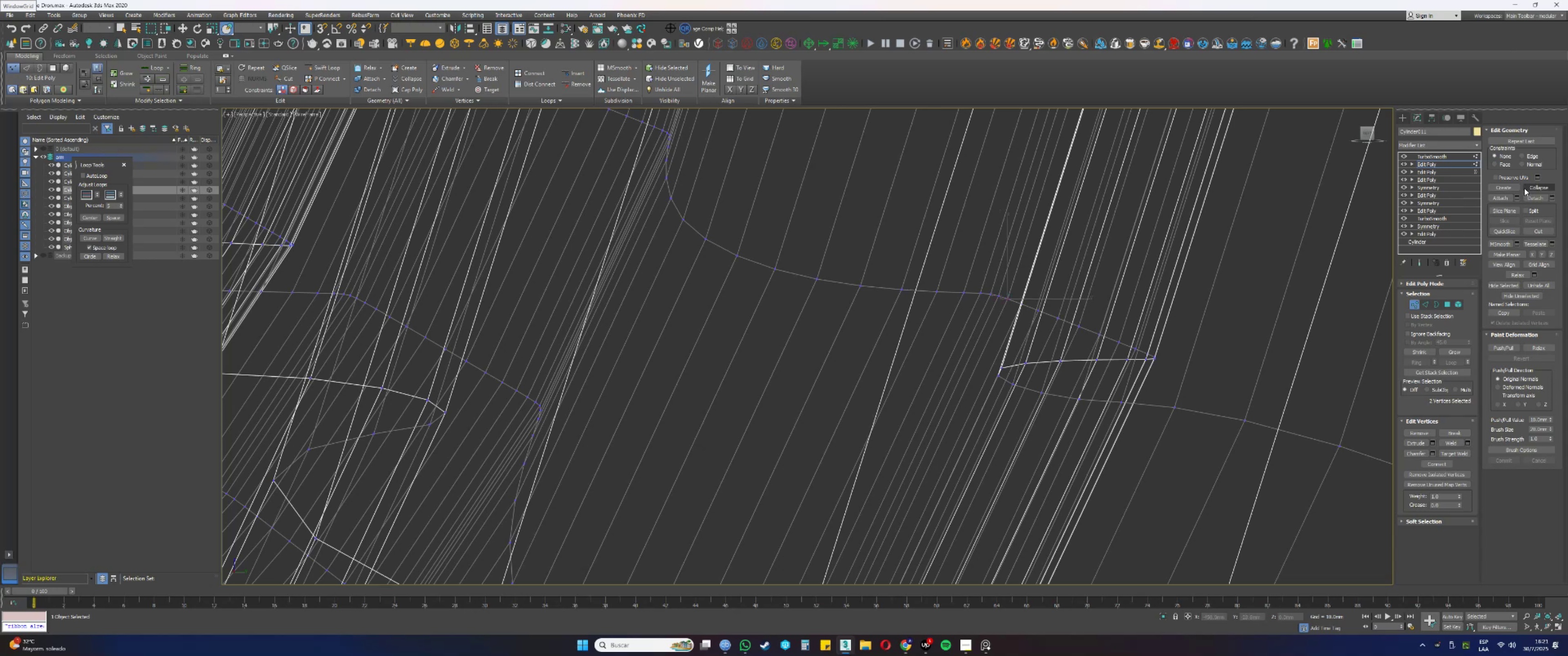 
left_click([1527, 188])
 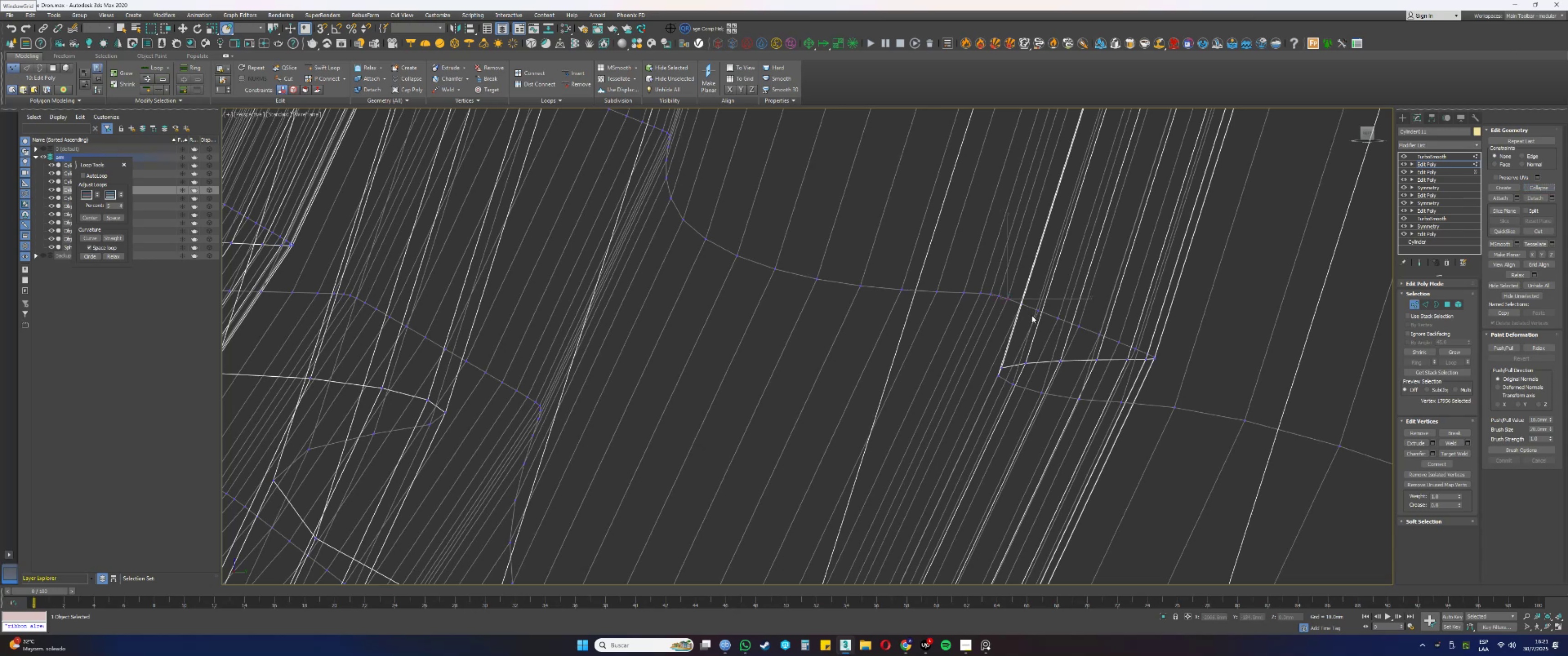 
left_click_drag(start_coordinate=[1028, 310], to_coordinate=[1015, 298])
 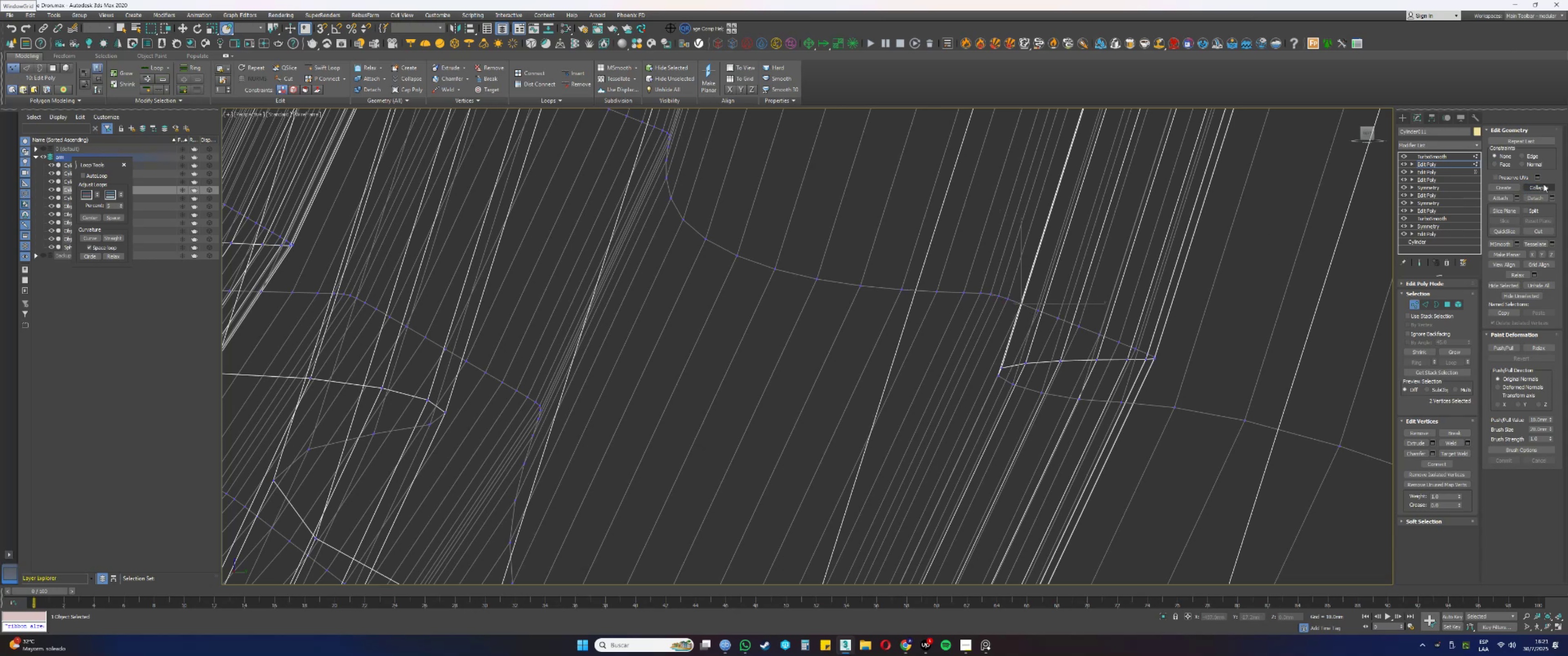 
left_click([1542, 186])
 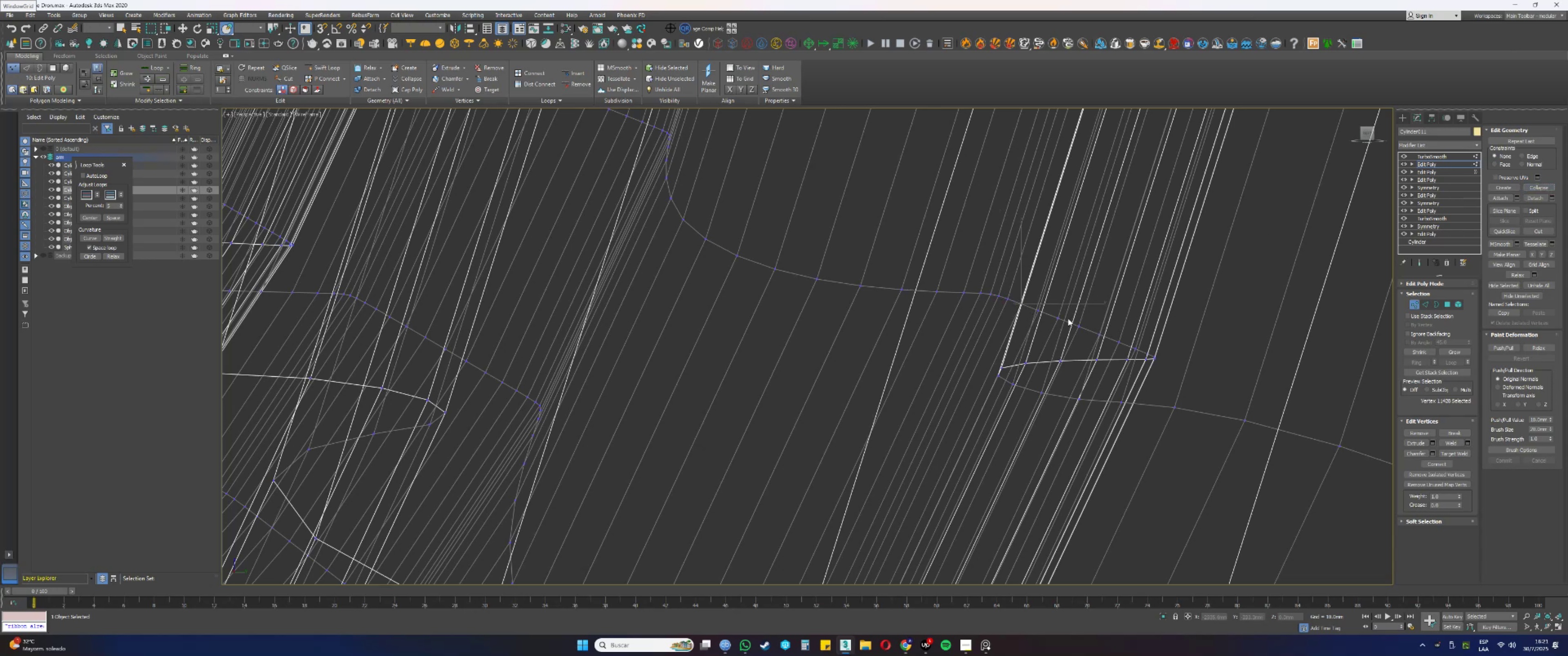 
left_click_drag(start_coordinate=[1044, 317], to_coordinate=[1033, 306])
 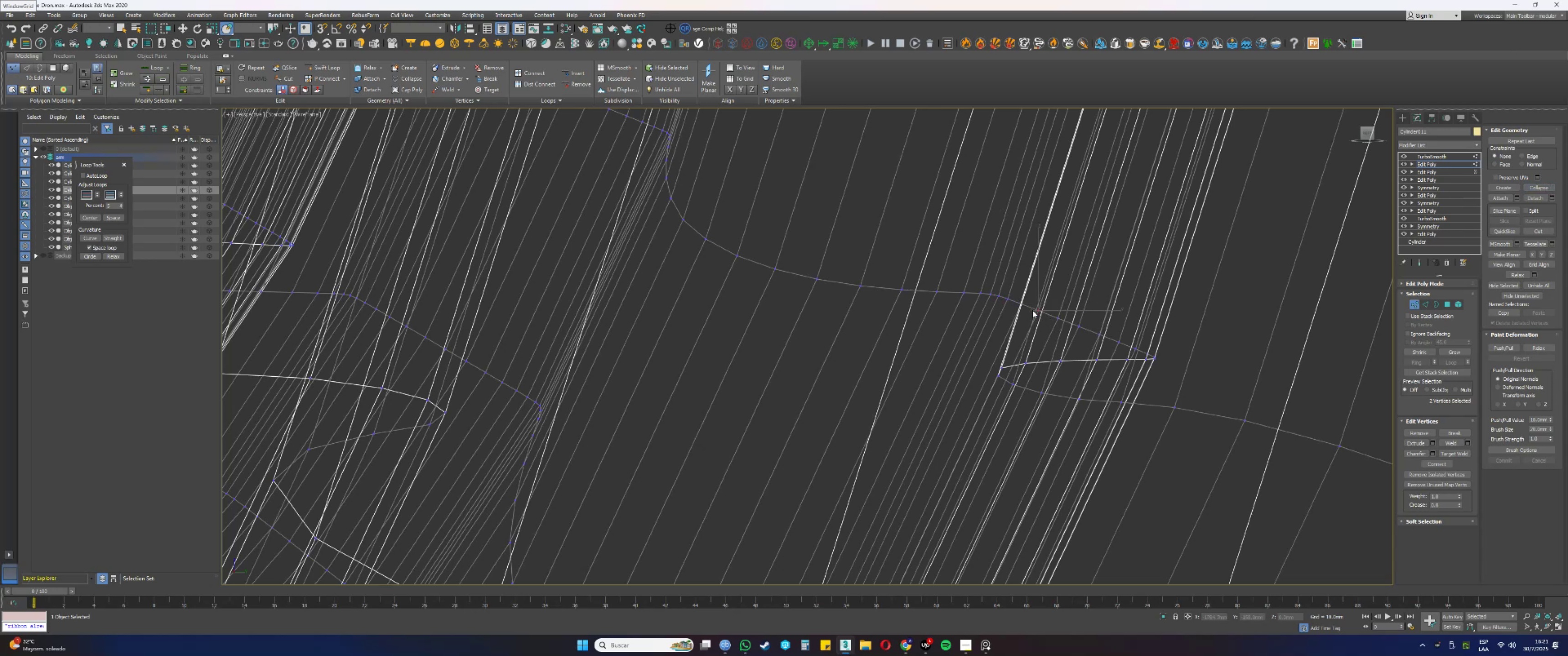 
key(Alt+AltLeft)
 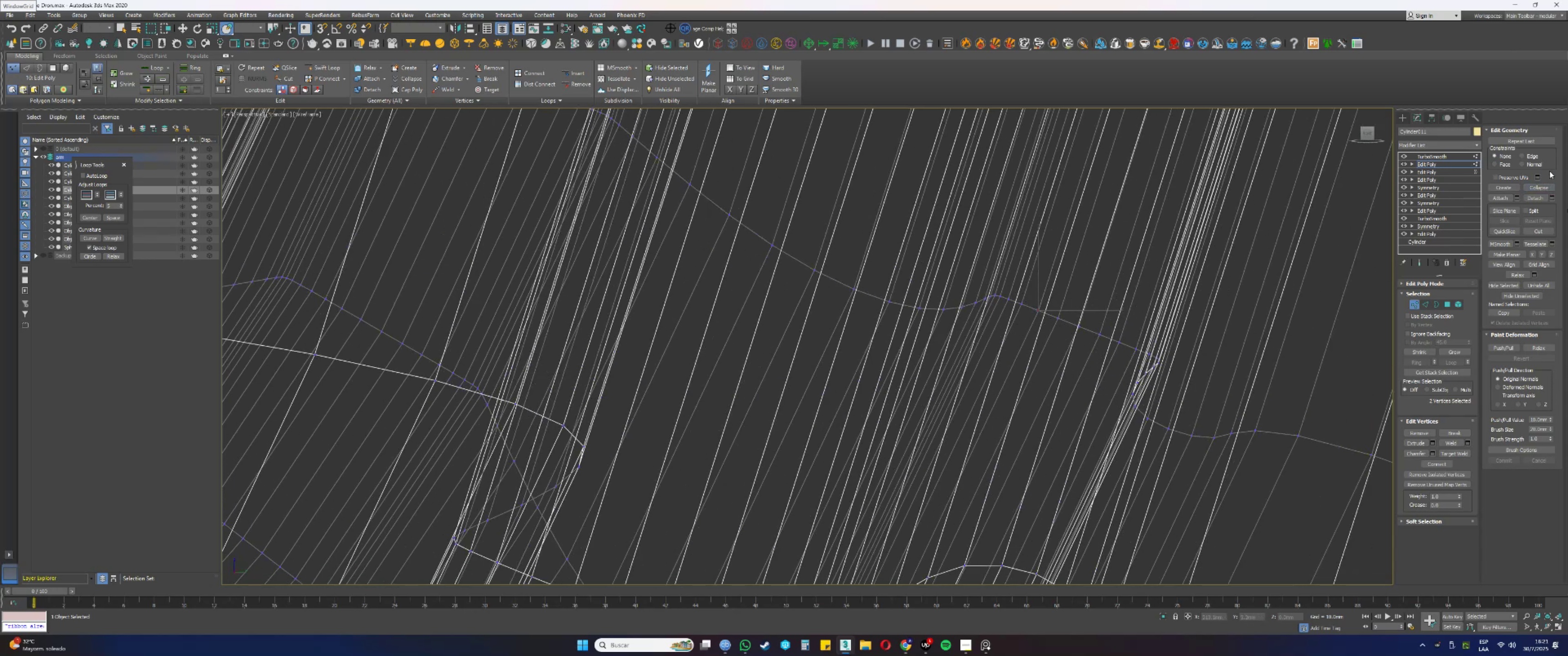 
left_click([1541, 186])
 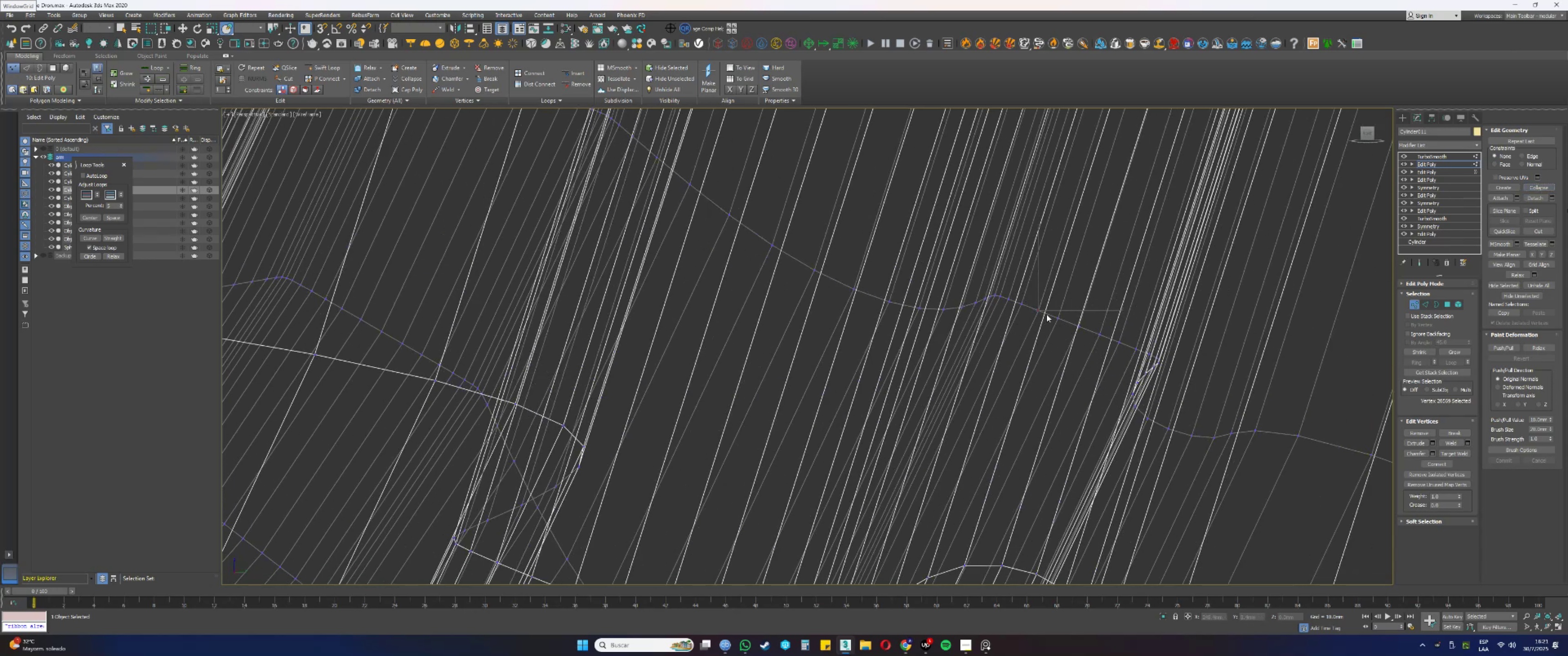 
left_click_drag(start_coordinate=[1067, 329], to_coordinate=[1054, 308])
 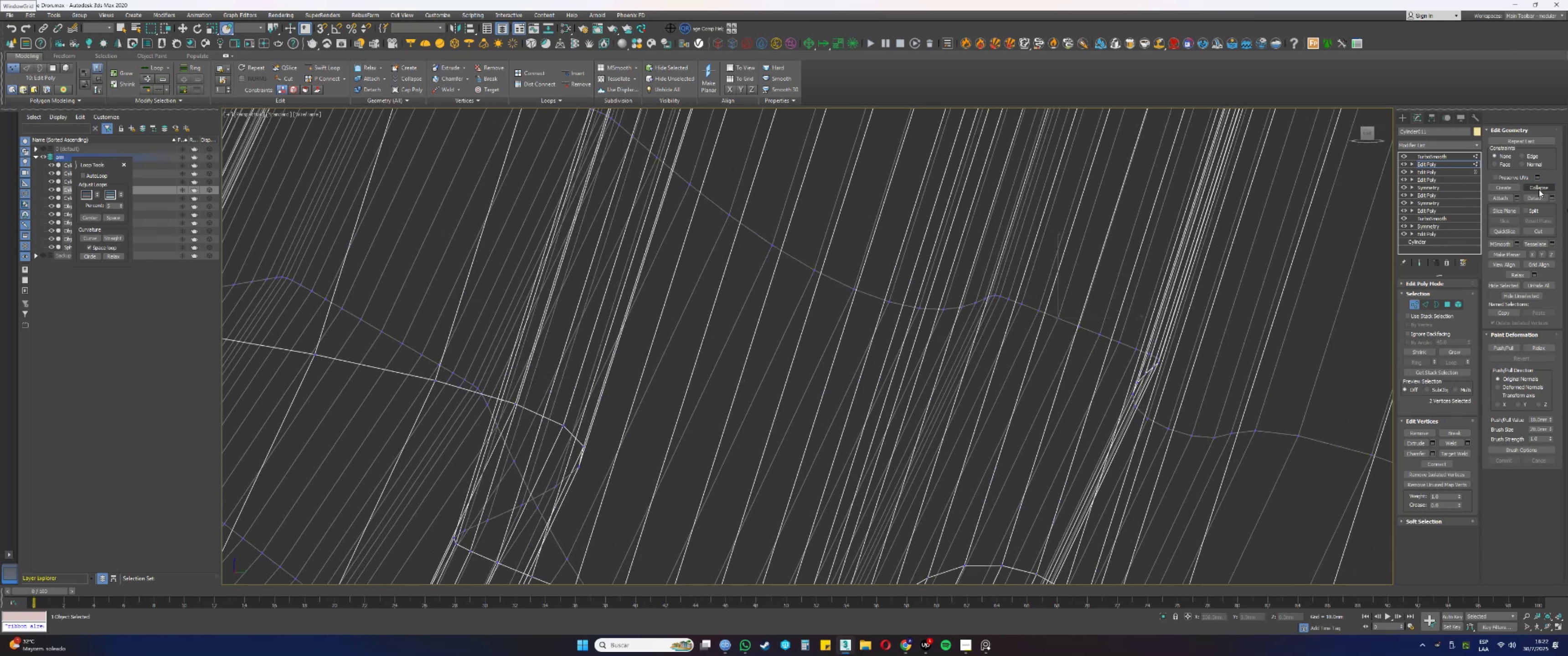 
left_click([1539, 189])
 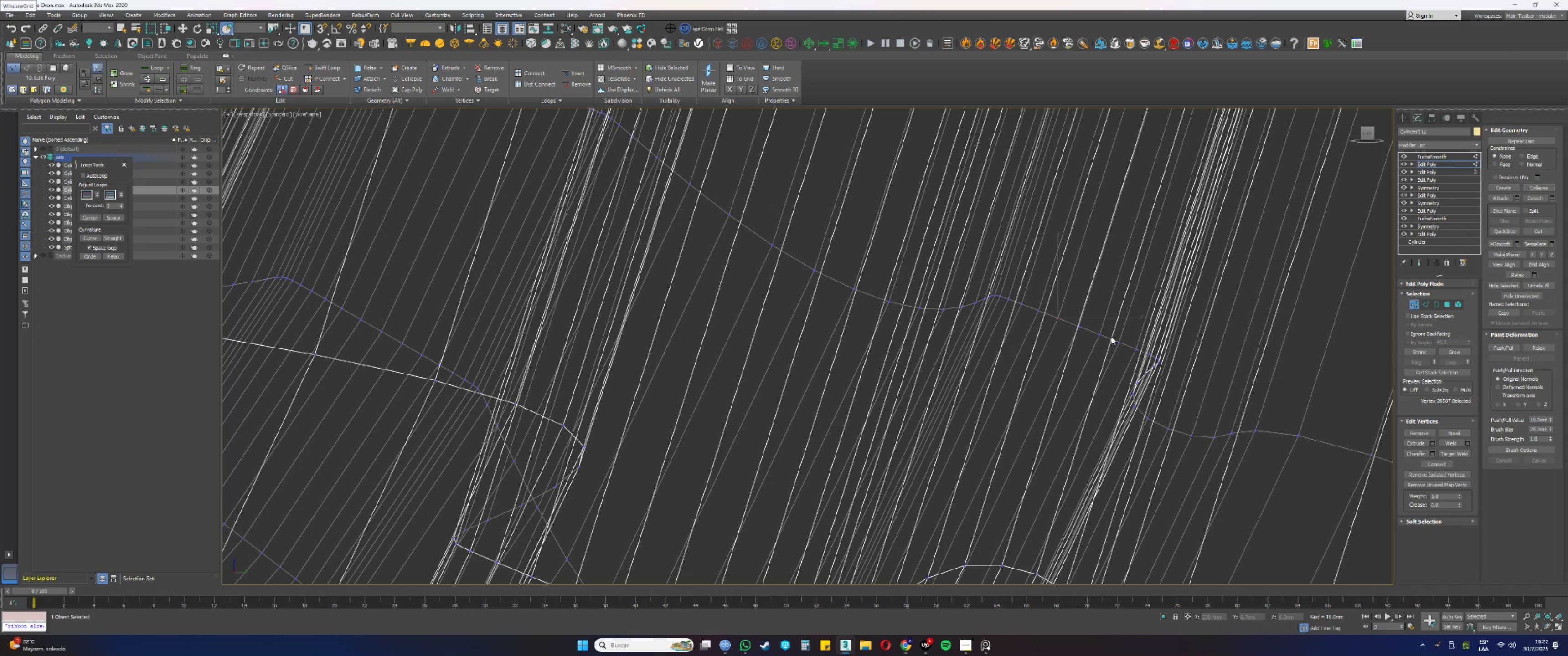 
left_click_drag(start_coordinate=[1088, 335], to_coordinate=[1069, 315])
 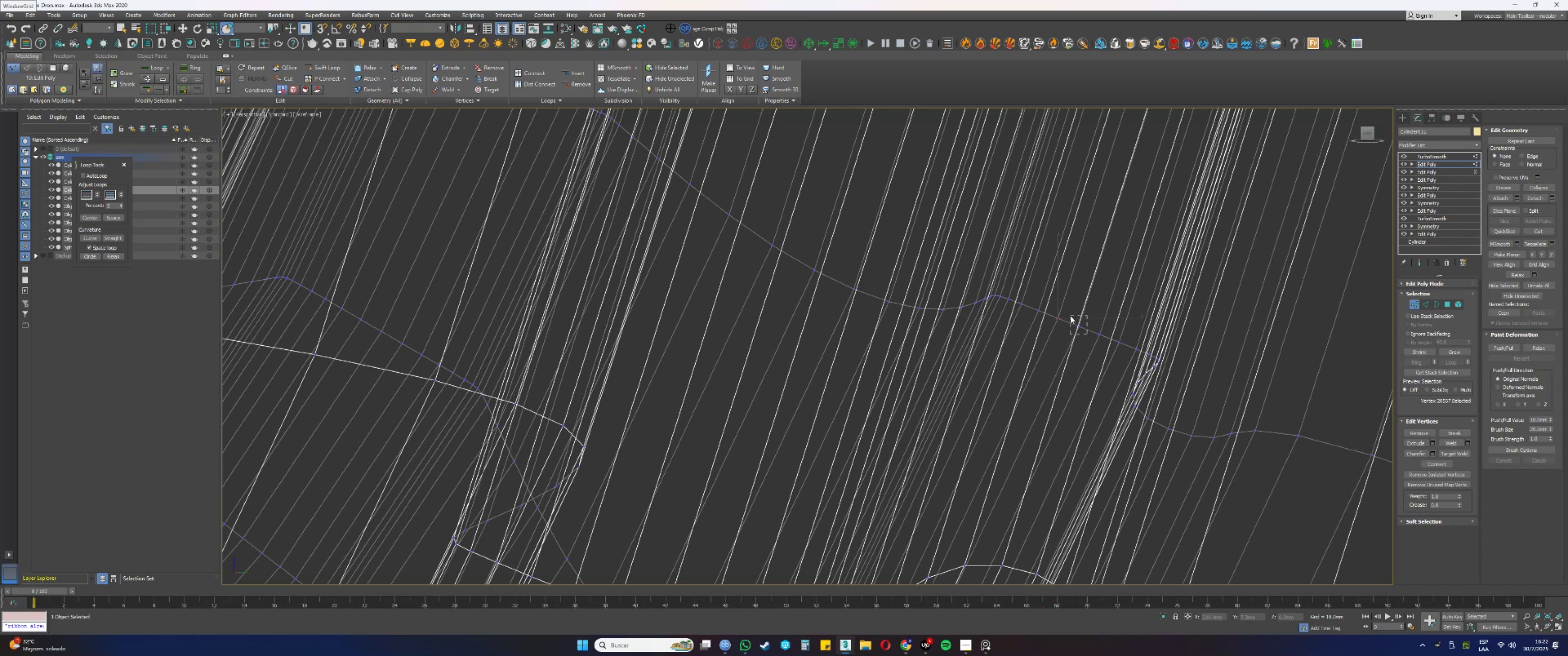 
hold_key(key=AltLeft, duration=0.45)
 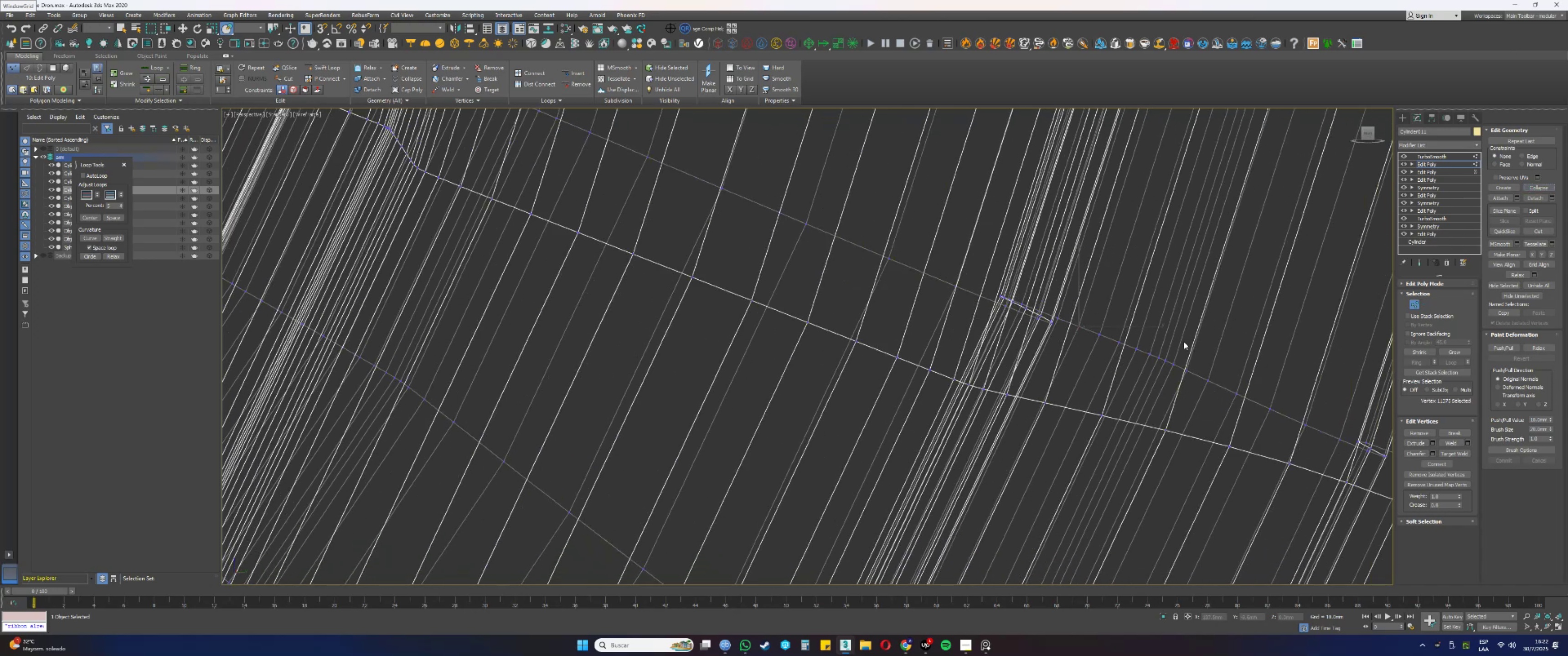 
left_click_drag(start_coordinate=[1107, 343], to_coordinate=[1098, 322])
 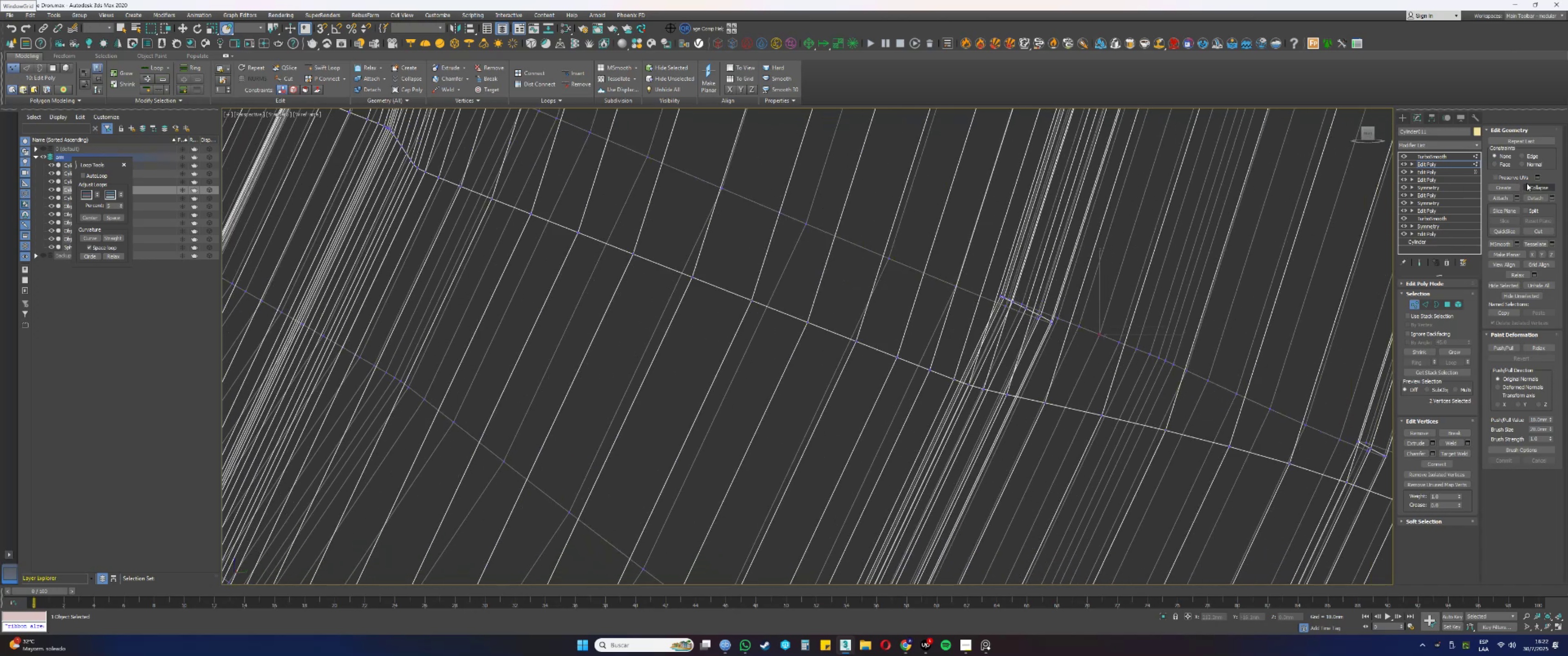 
left_click([1531, 186])
 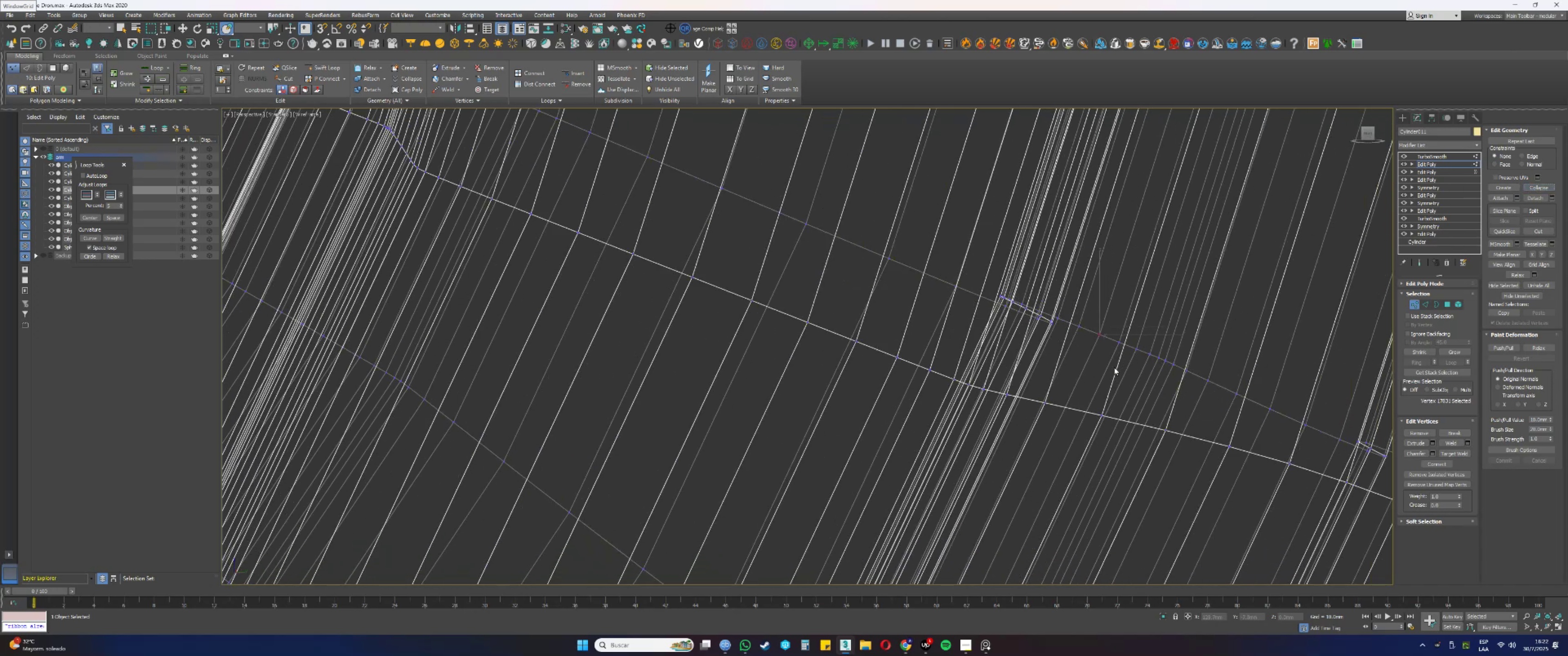 
left_click_drag(start_coordinate=[1128, 354], to_coordinate=[1113, 328])
 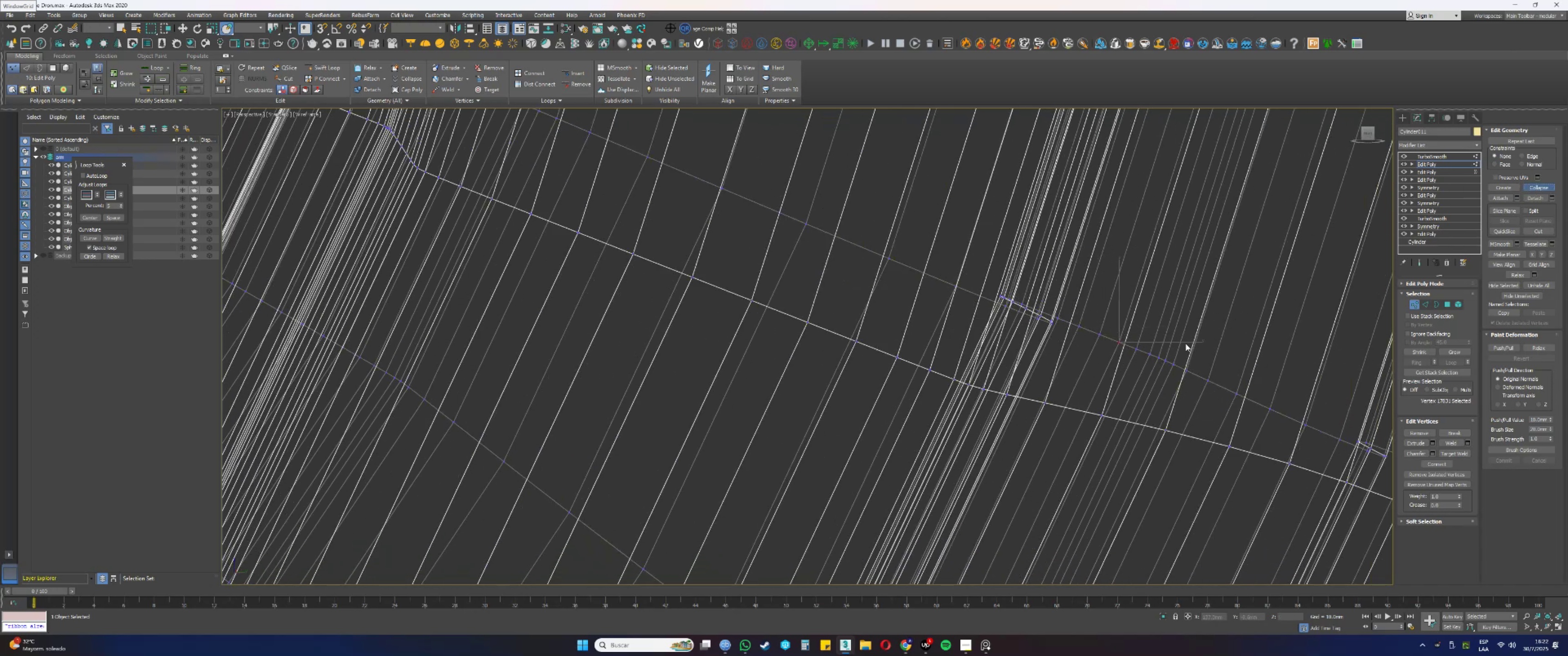 
left_click_drag(start_coordinate=[1139, 359], to_coordinate=[1134, 338])
 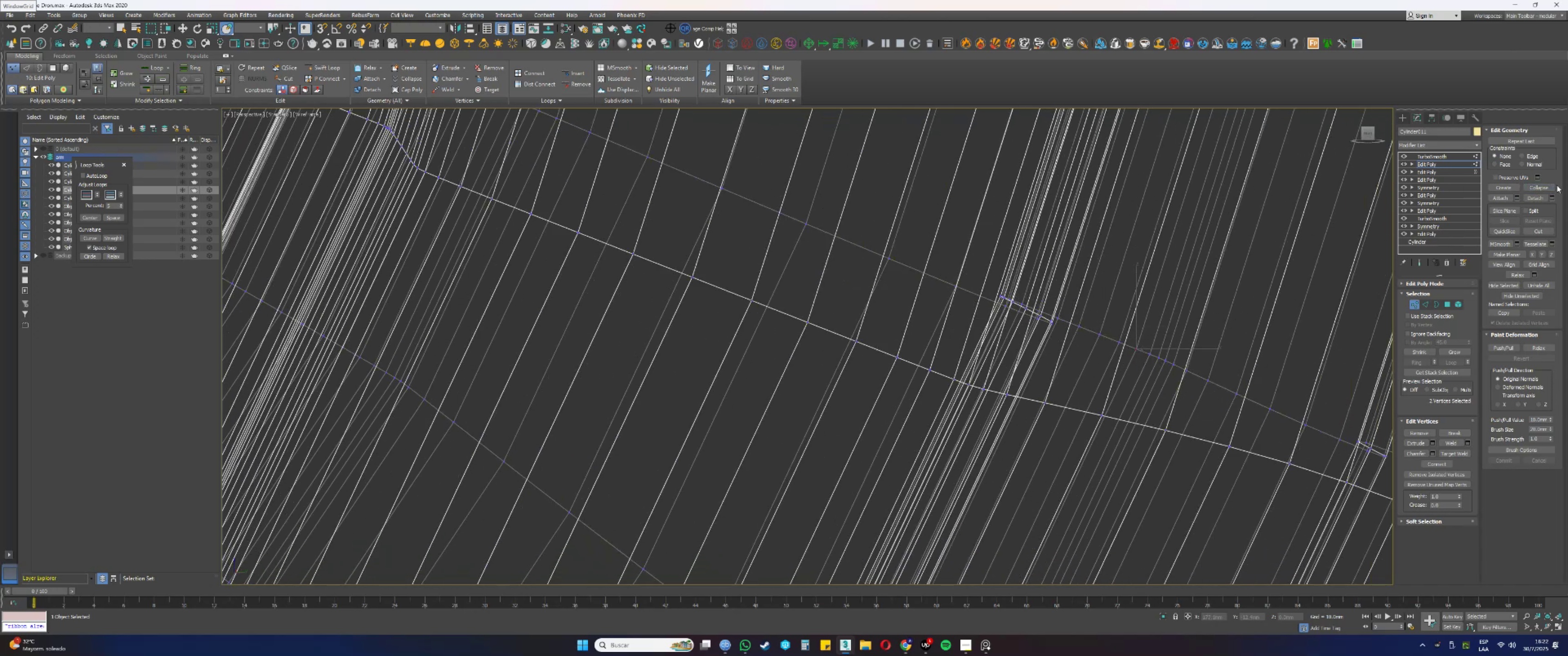 
left_click([1552, 187])
 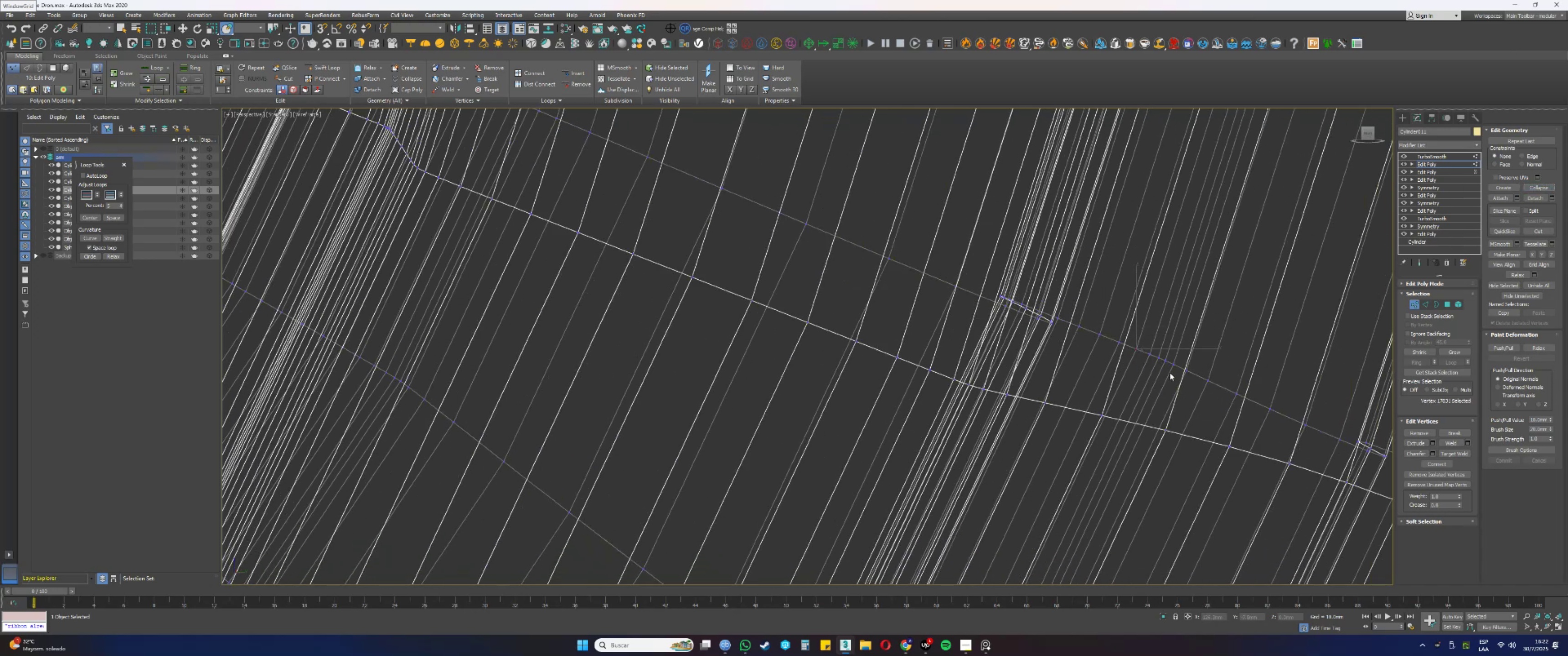 
left_click_drag(start_coordinate=[1152, 361], to_coordinate=[1147, 345])
 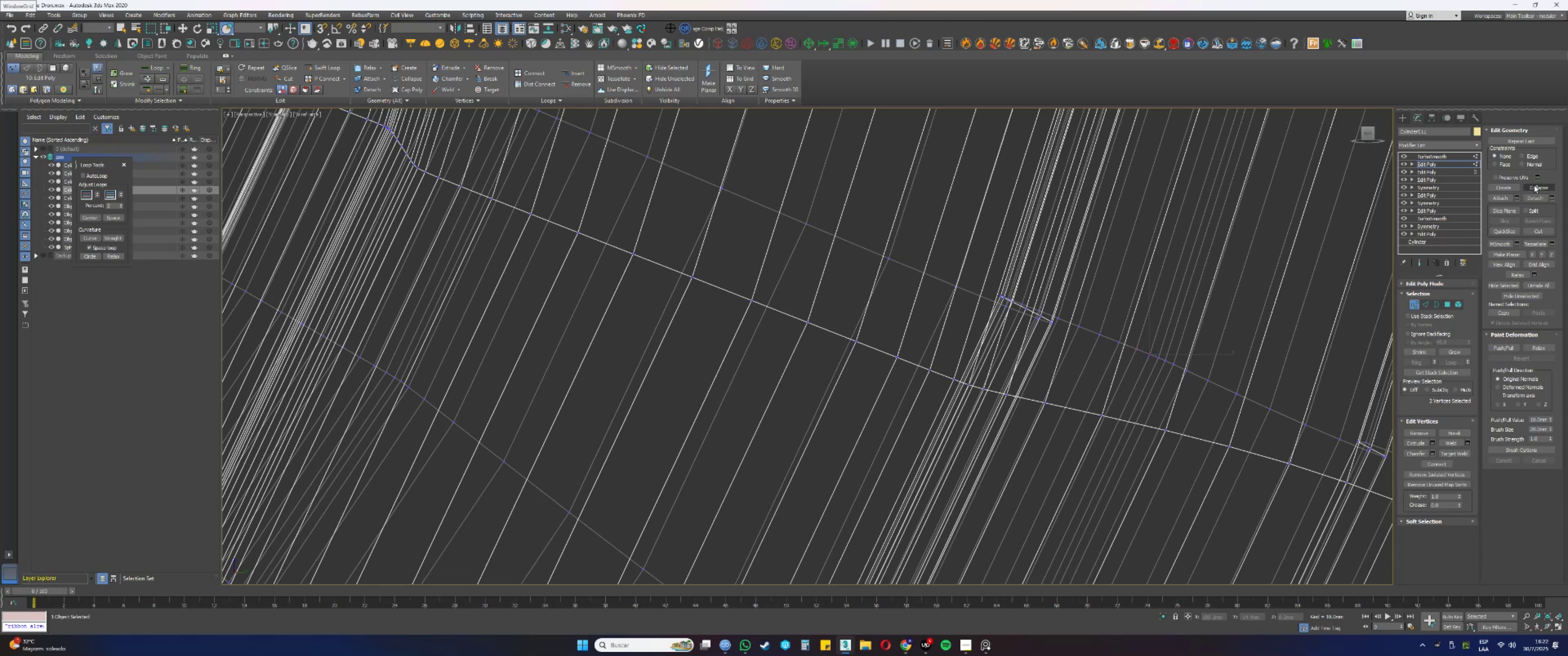 
left_click([1534, 185])
 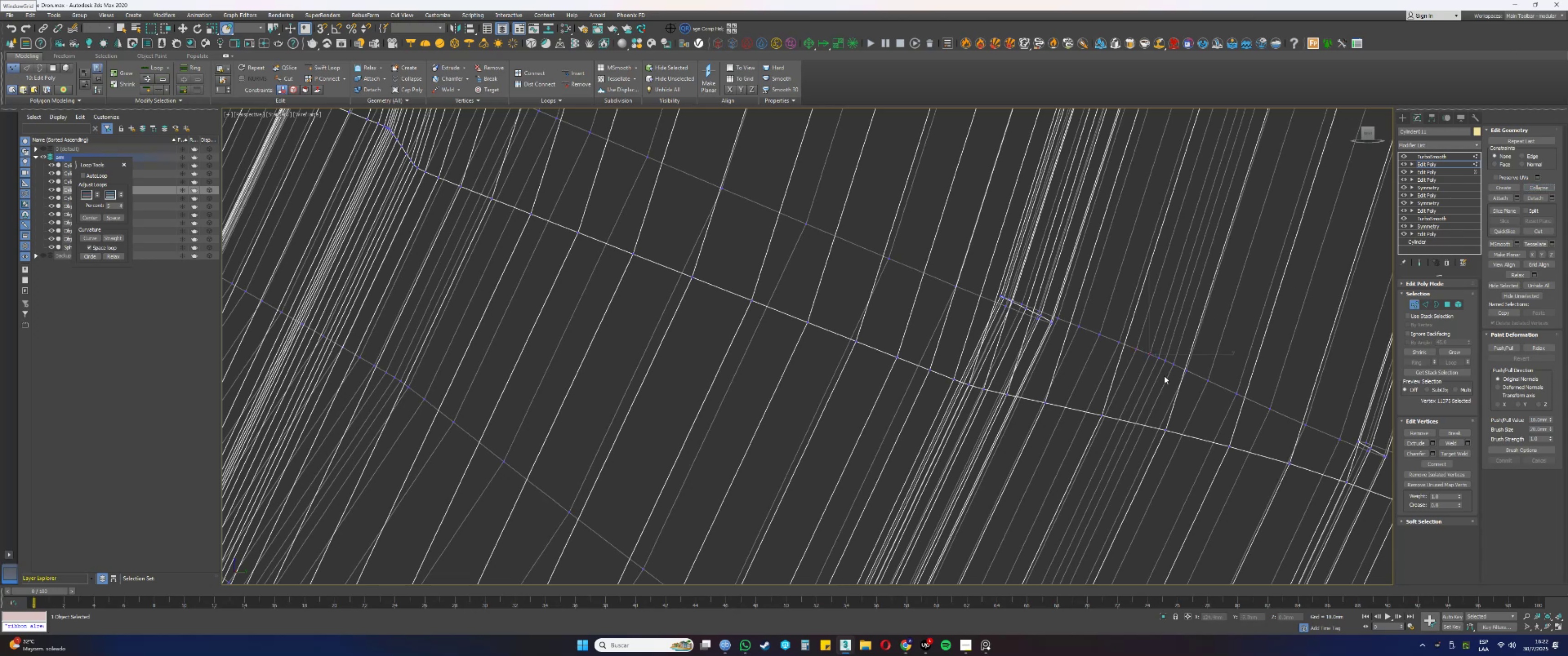 
left_click_drag(start_coordinate=[1159, 365], to_coordinate=[1155, 350])
 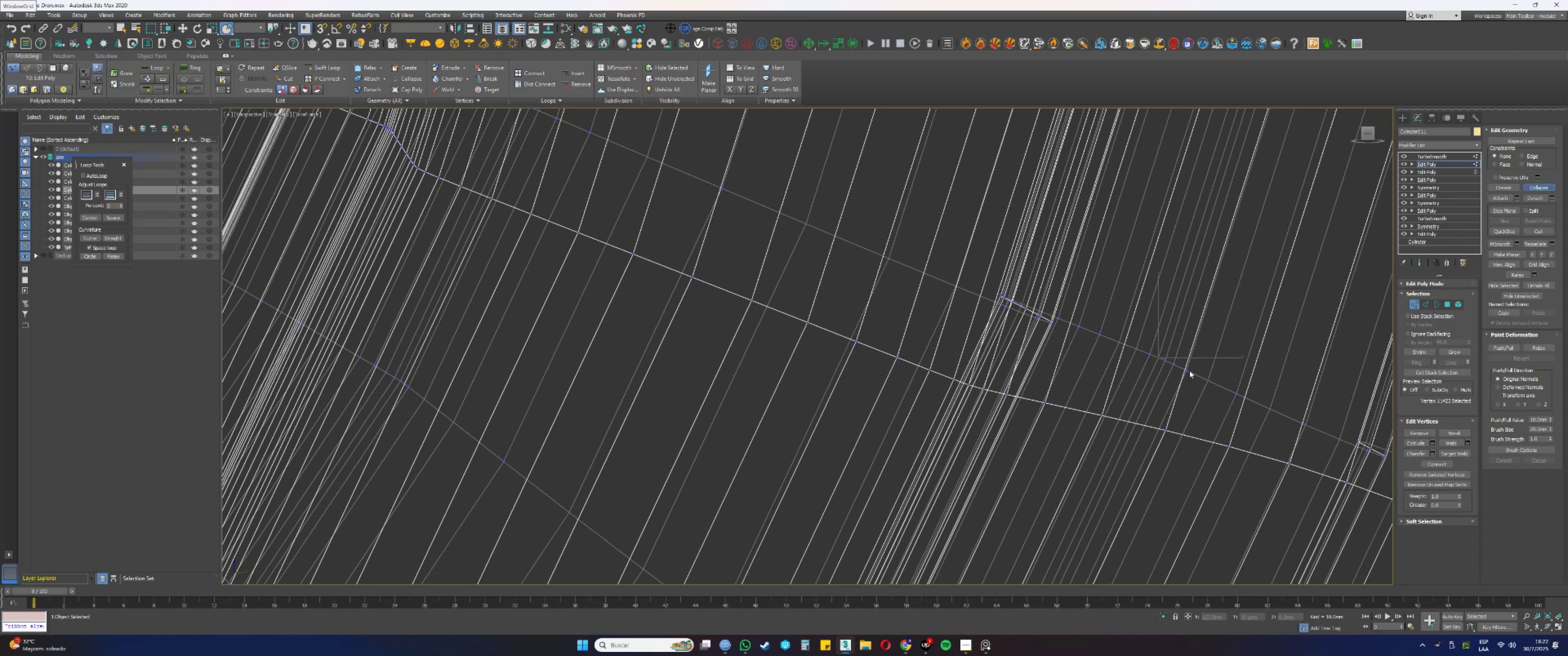 
left_click_drag(start_coordinate=[1166, 369], to_coordinate=[1163, 355])
 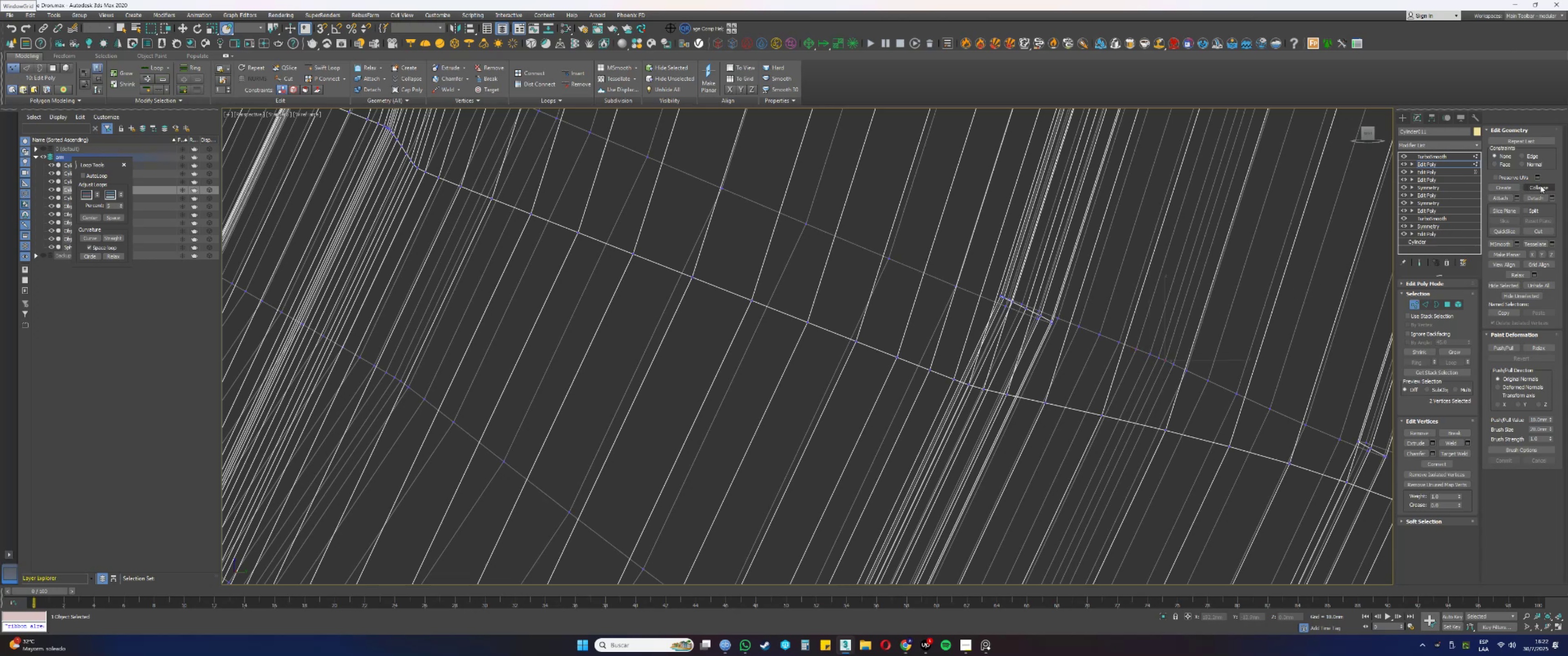 
left_click([1540, 185])
 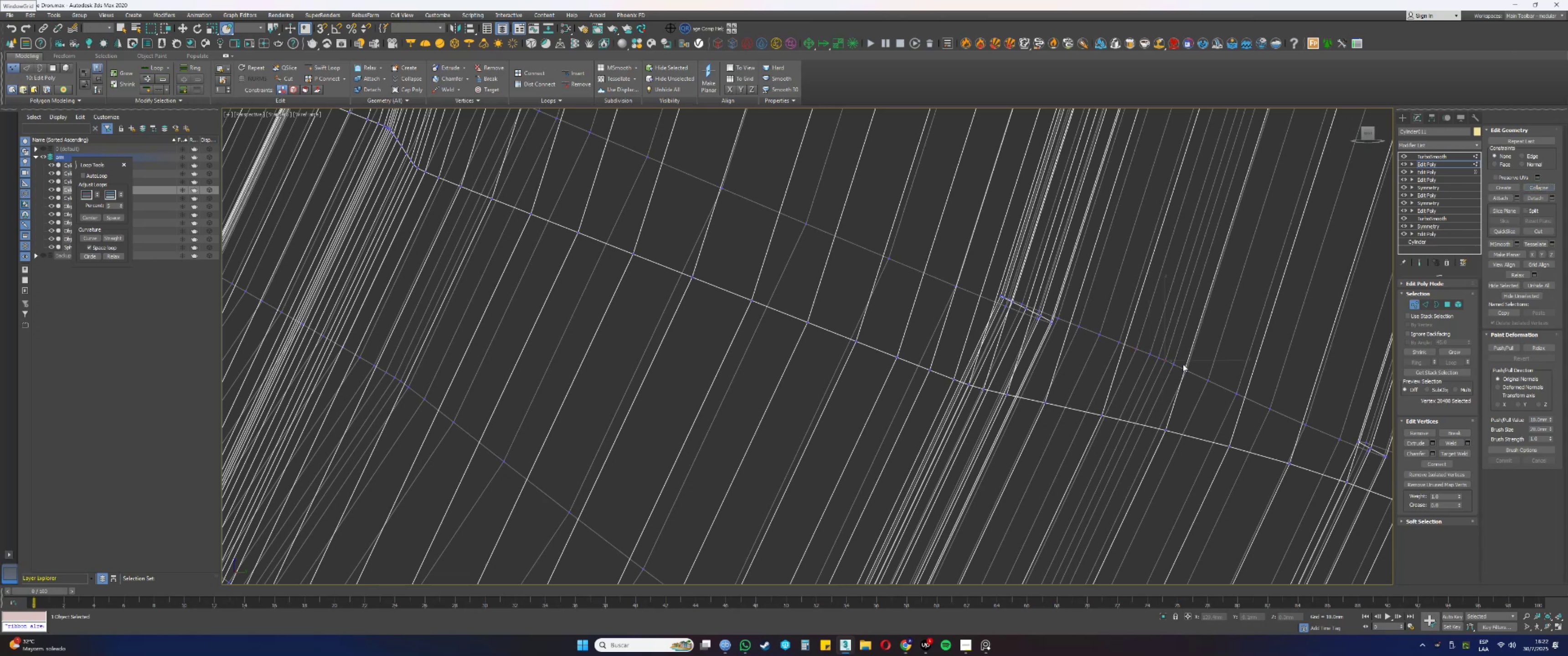 
left_click_drag(start_coordinate=[1177, 369], to_coordinate=[1172, 357])
 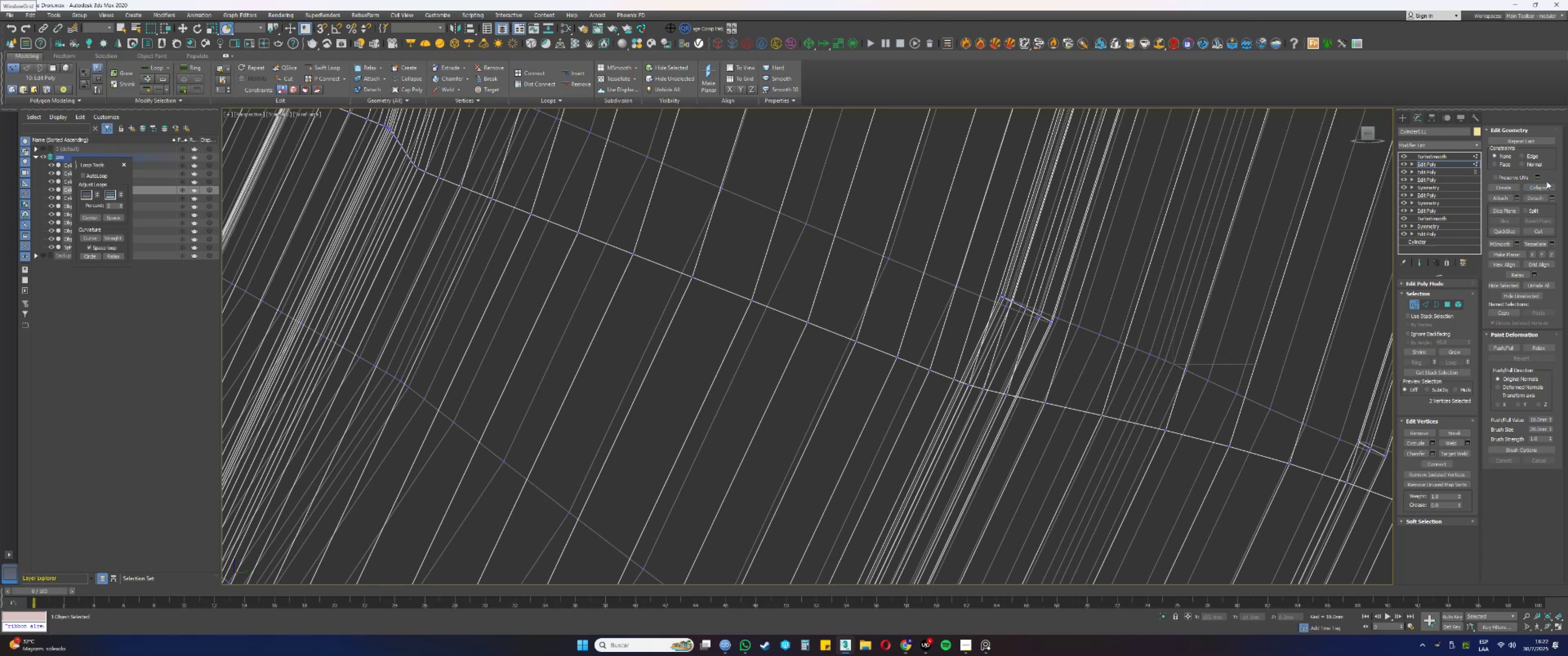 
left_click([1541, 188])
 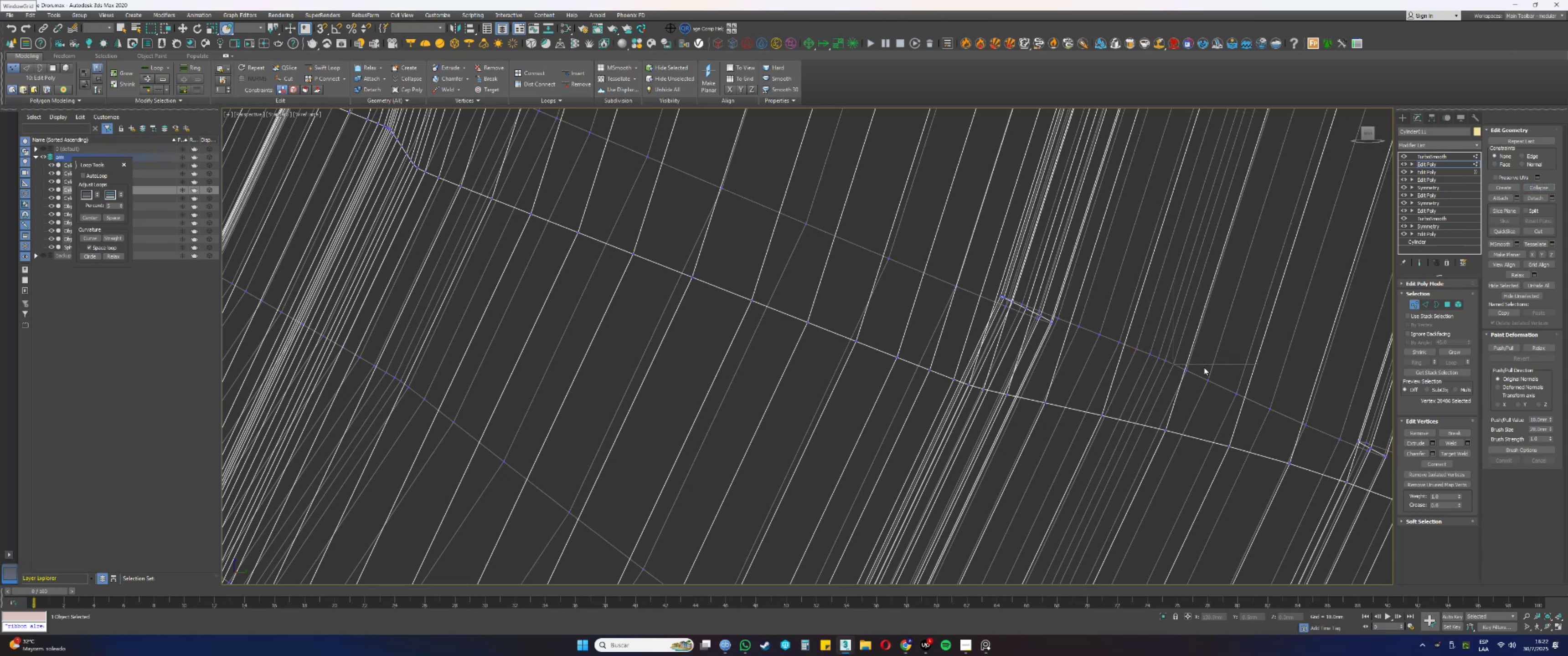 
left_click_drag(start_coordinate=[1193, 380], to_coordinate=[1186, 362])
 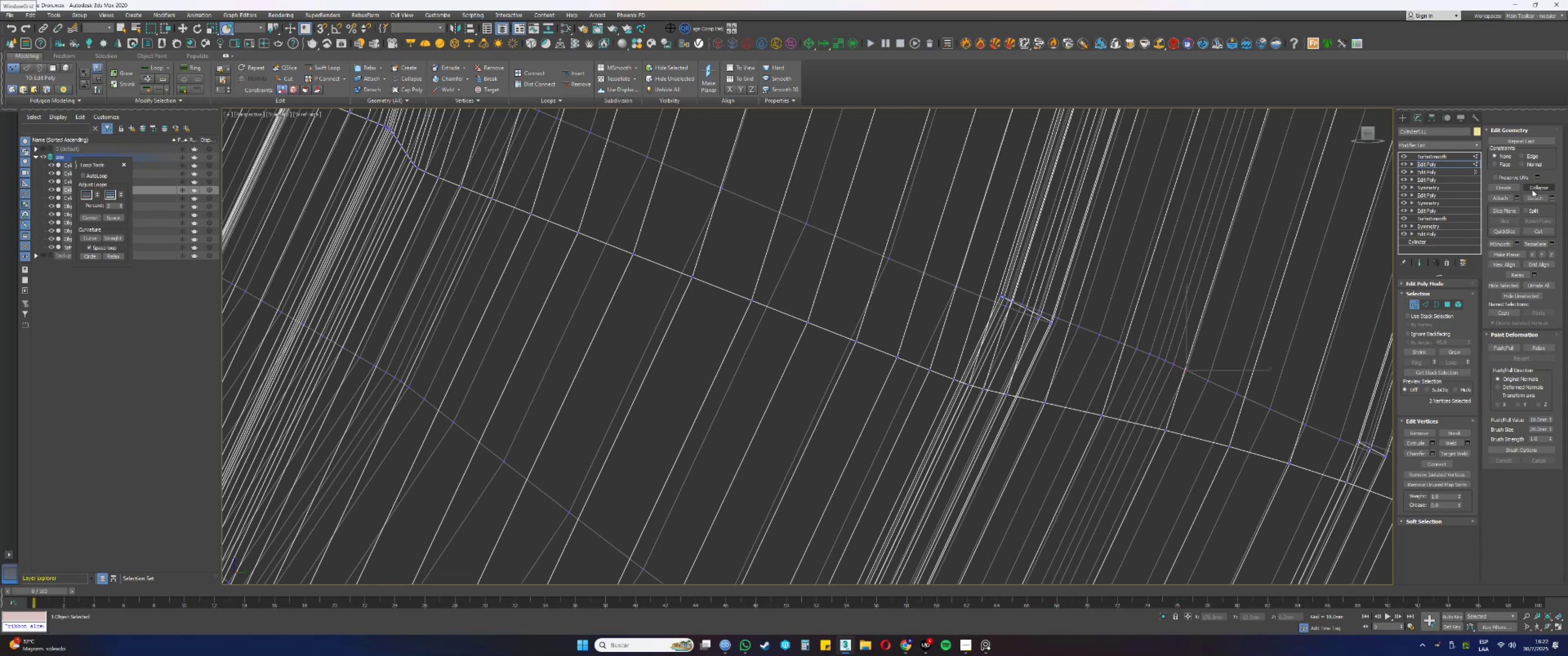 
left_click([1533, 188])
 